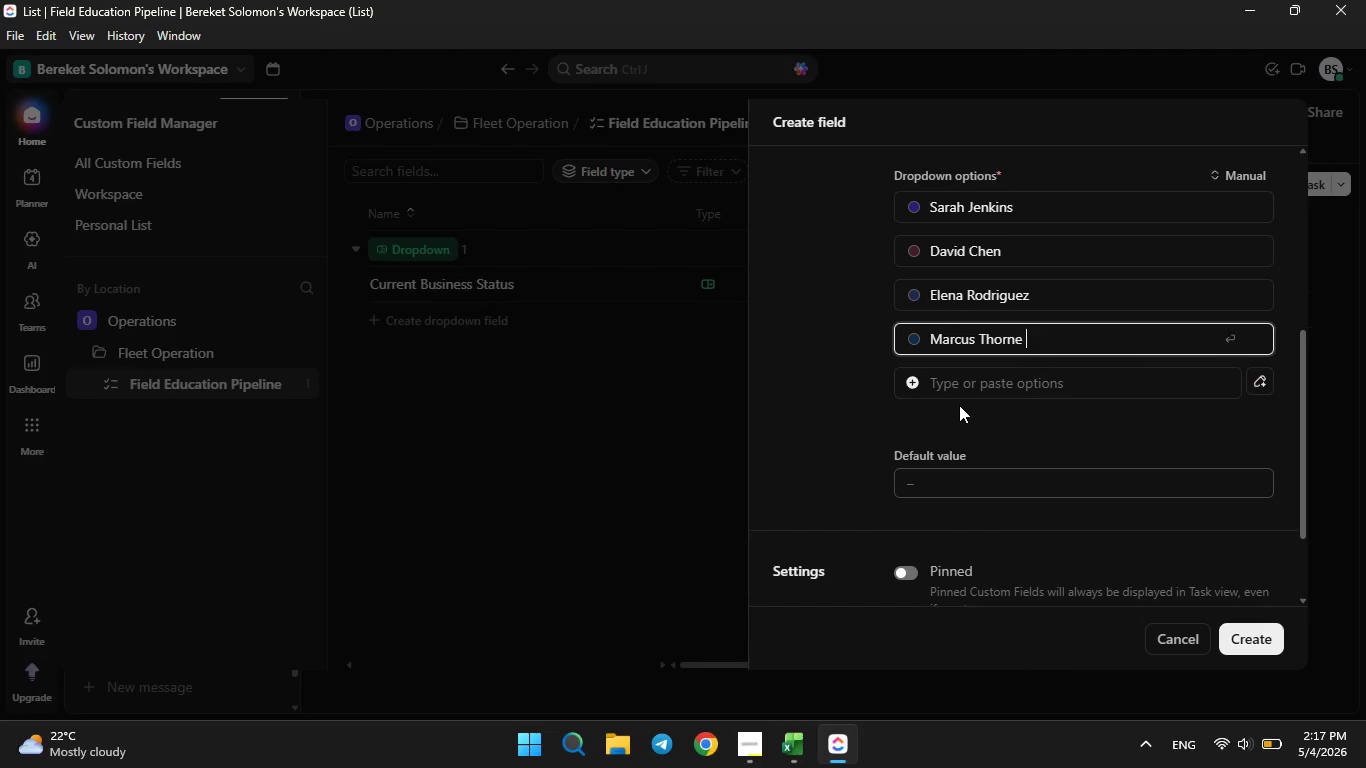 
left_click([961, 398])
 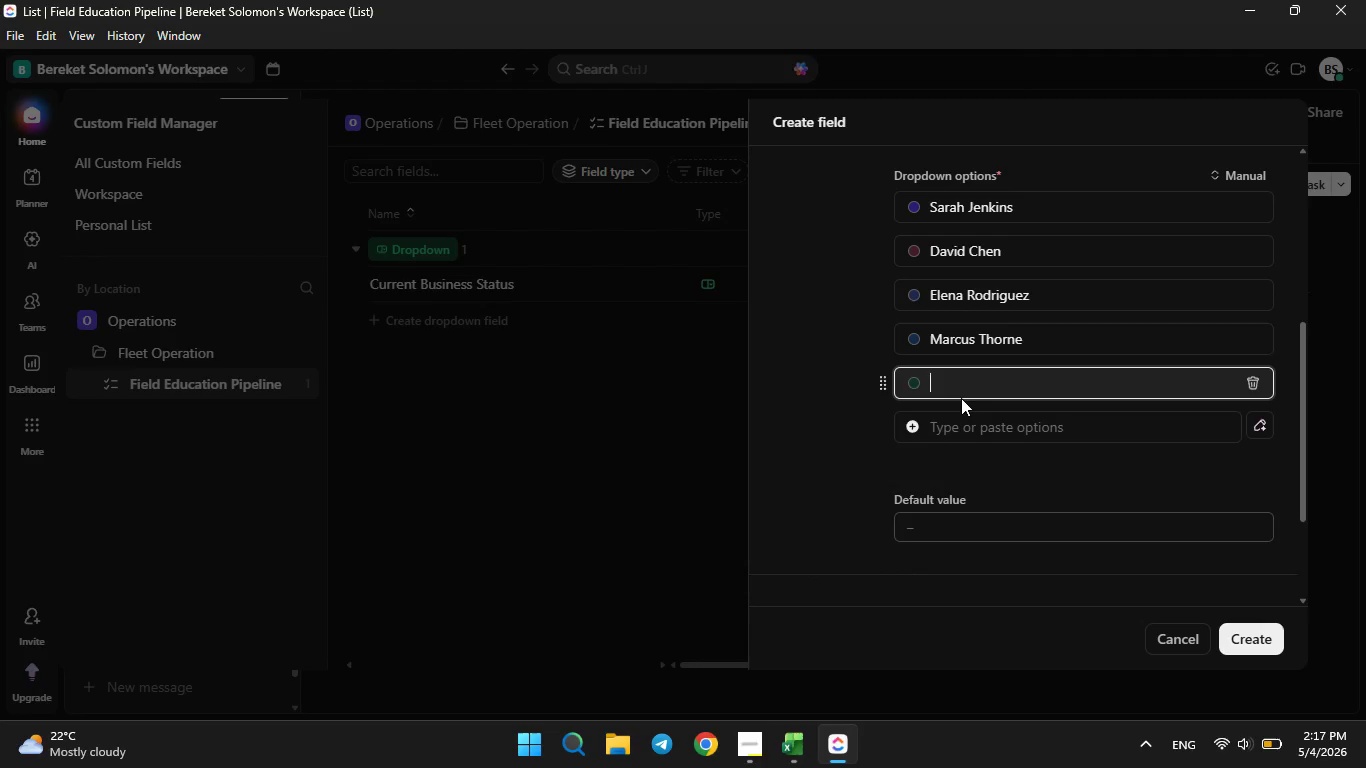 
type(Amara O)
 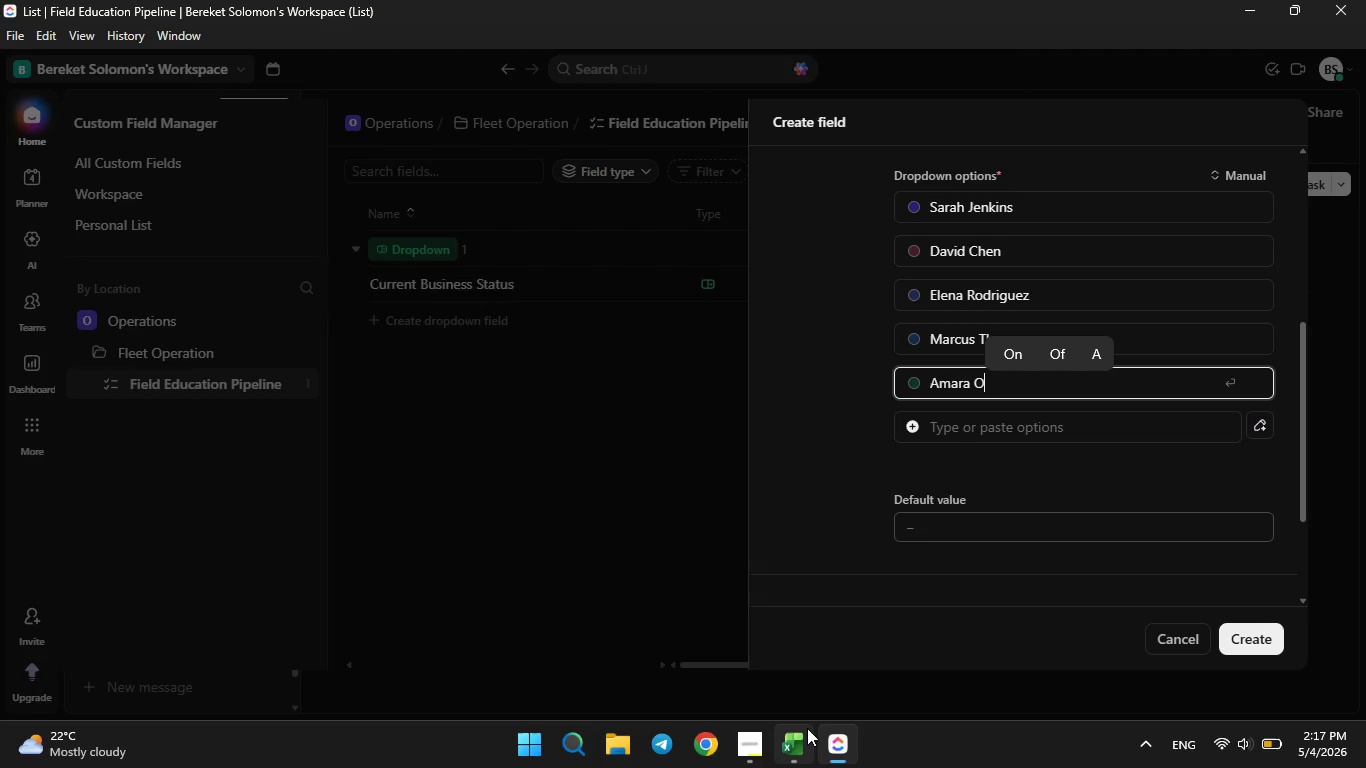 
left_click([803, 729])
 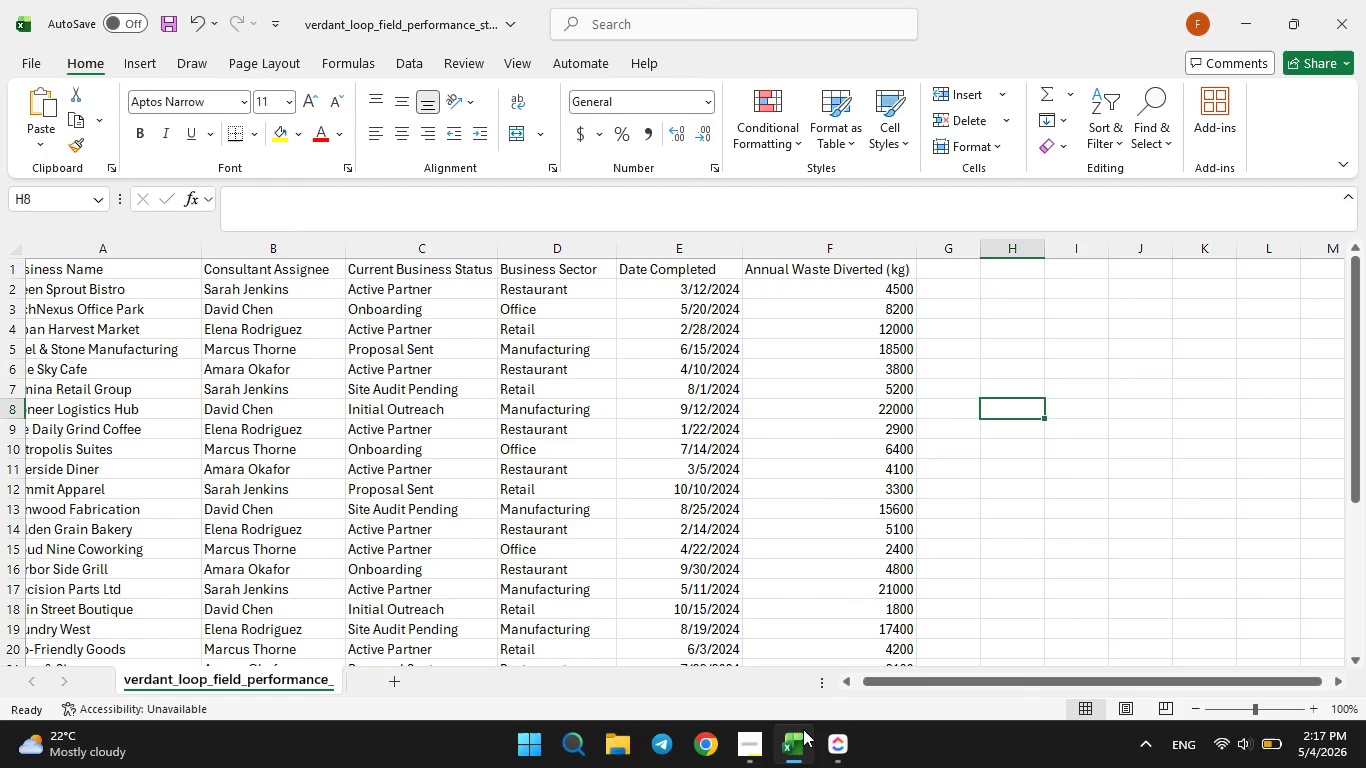 
left_click([803, 729])
 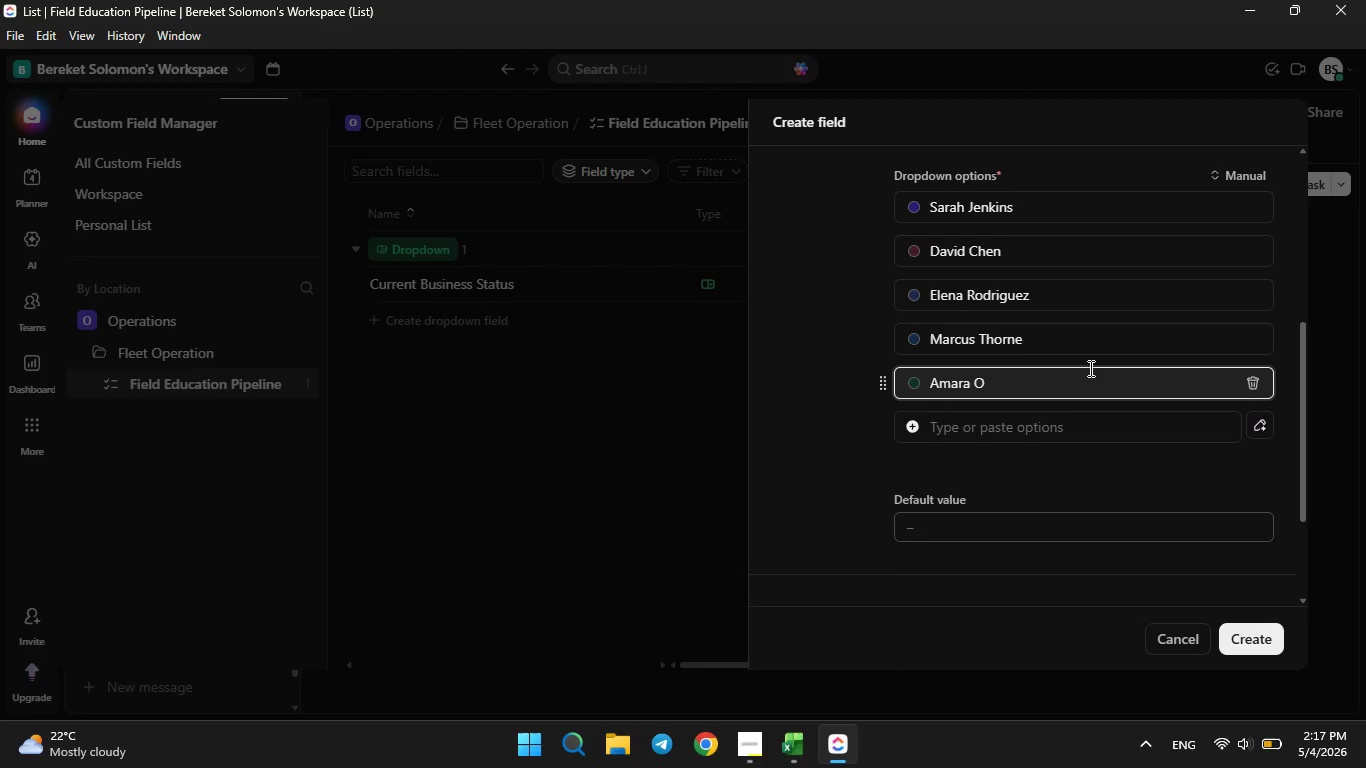 
type(kafa)
 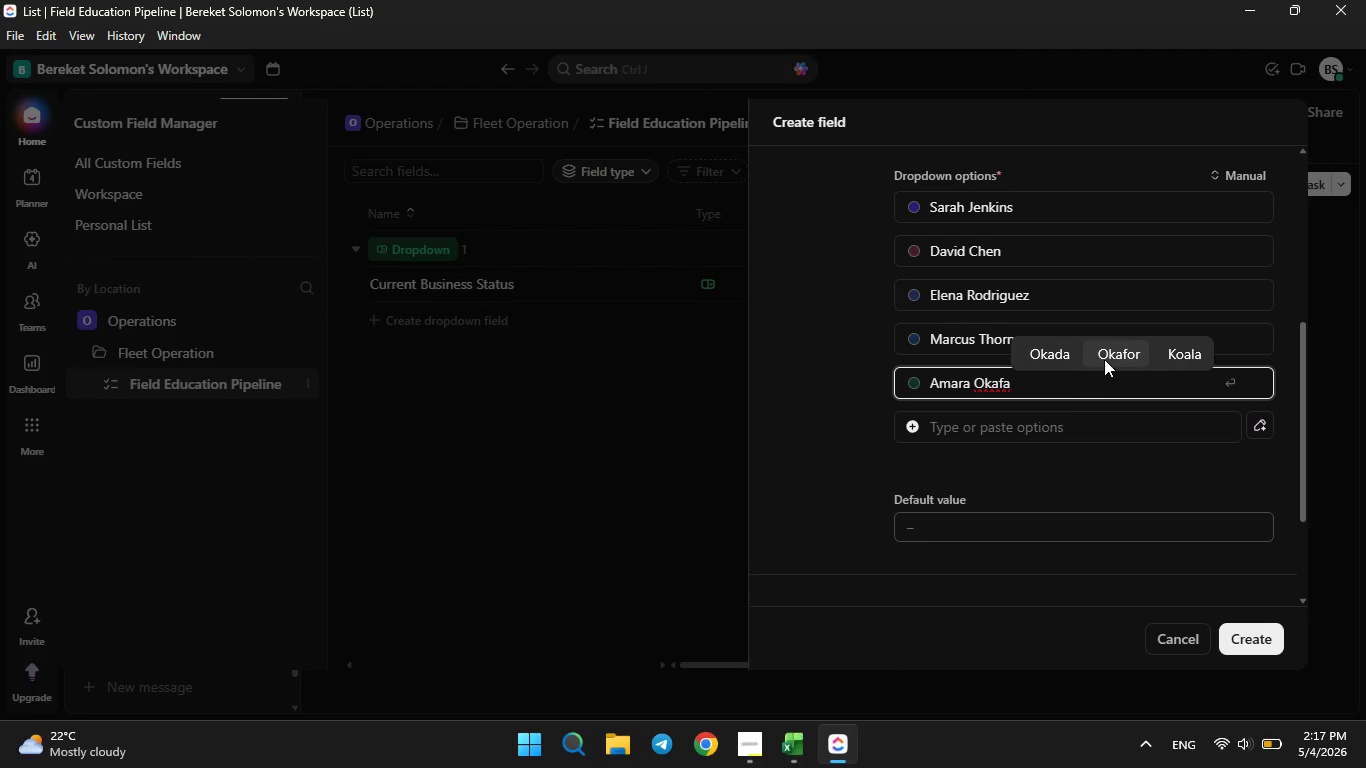 
left_click([1110, 355])
 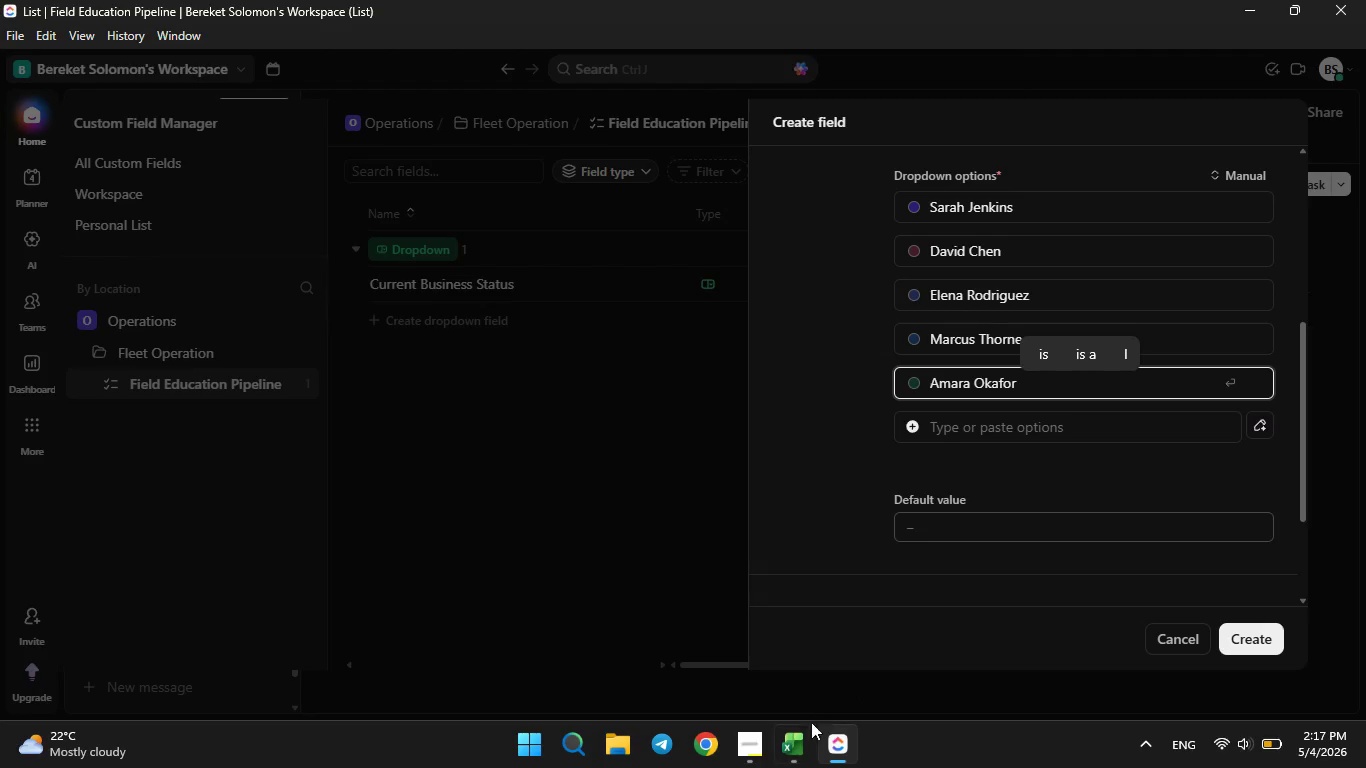 
left_click([805, 728])
 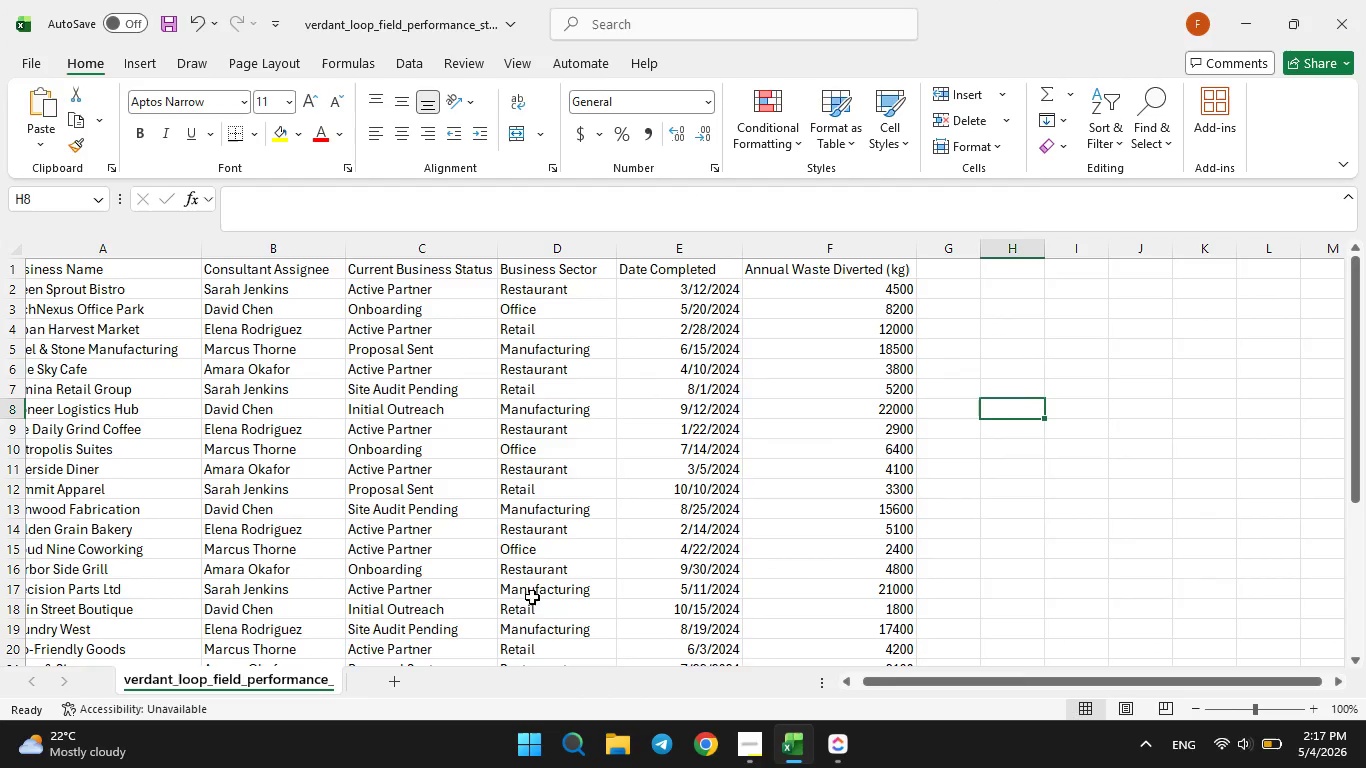 
left_click([783, 737])
 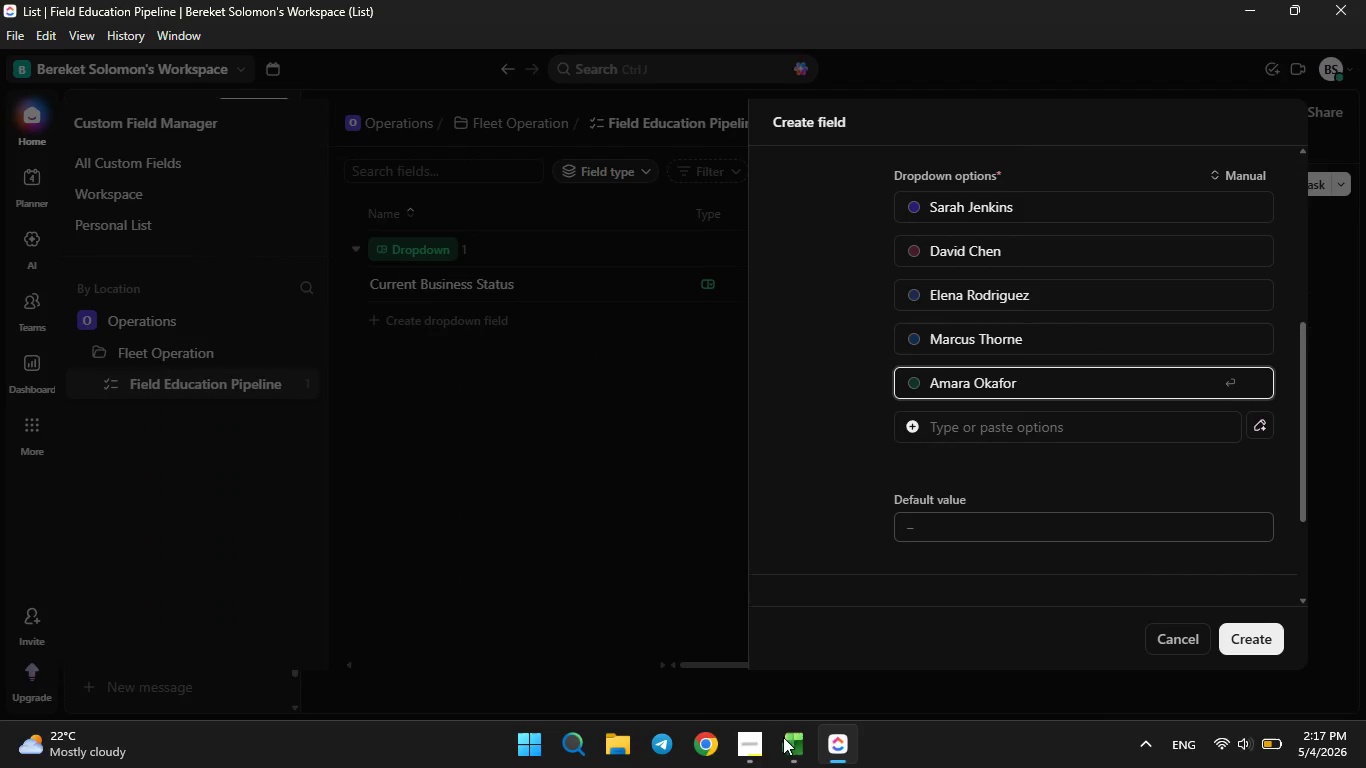 
left_click([783, 737])
 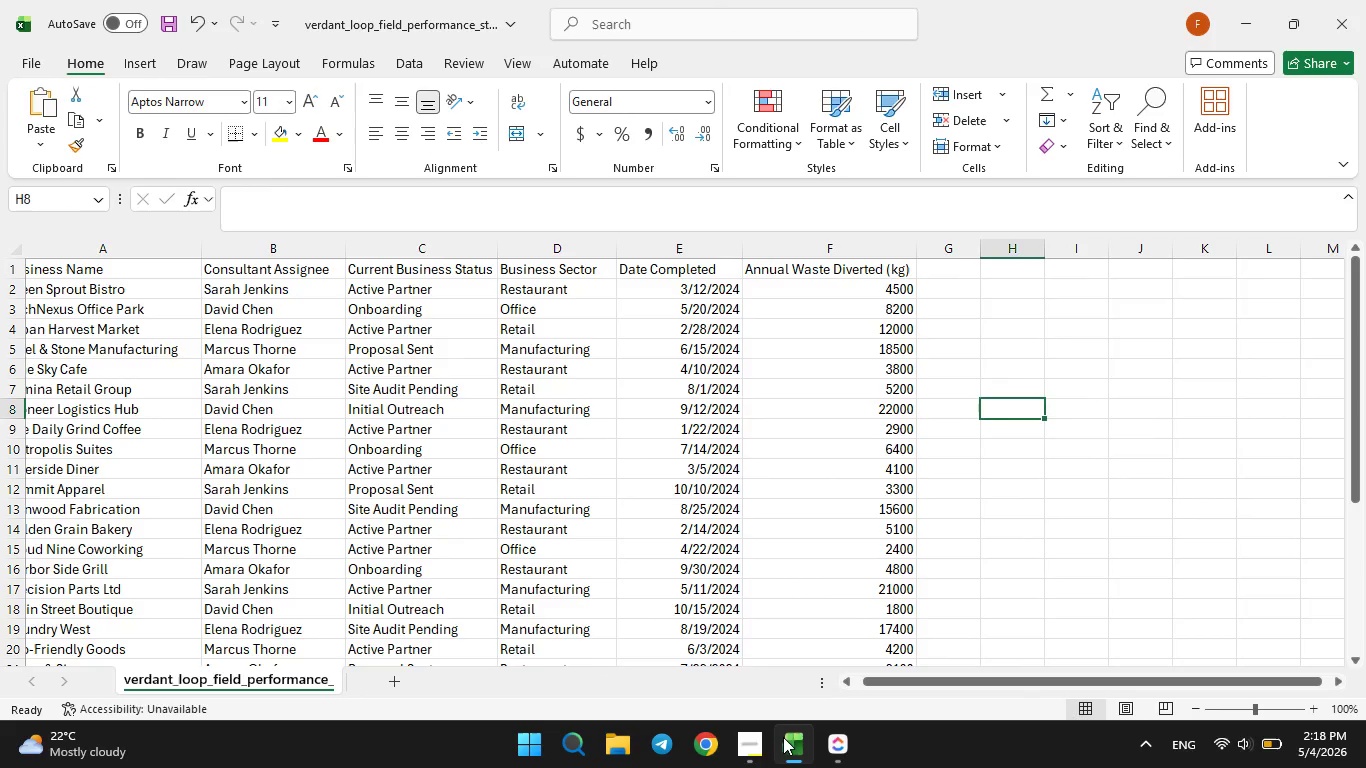 
wait(12.72)
 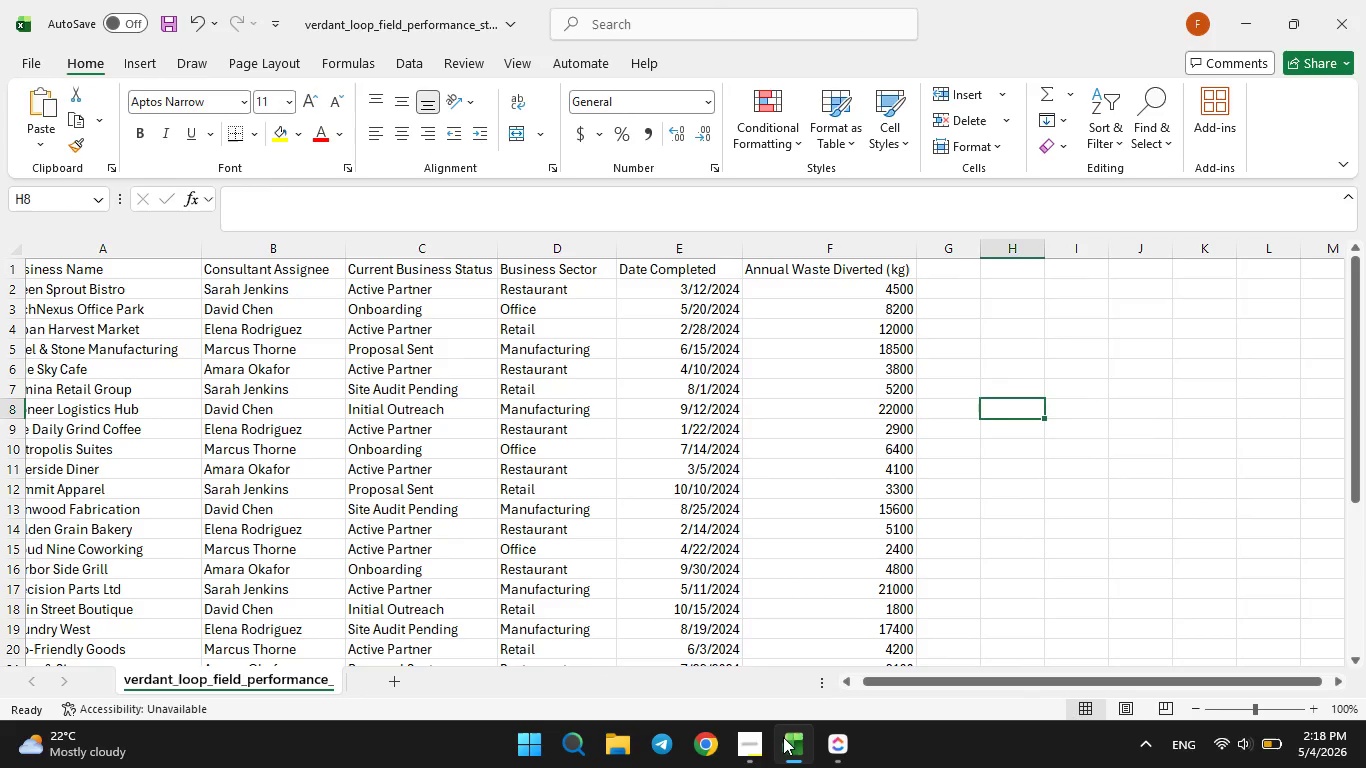 
left_click([830, 745])
 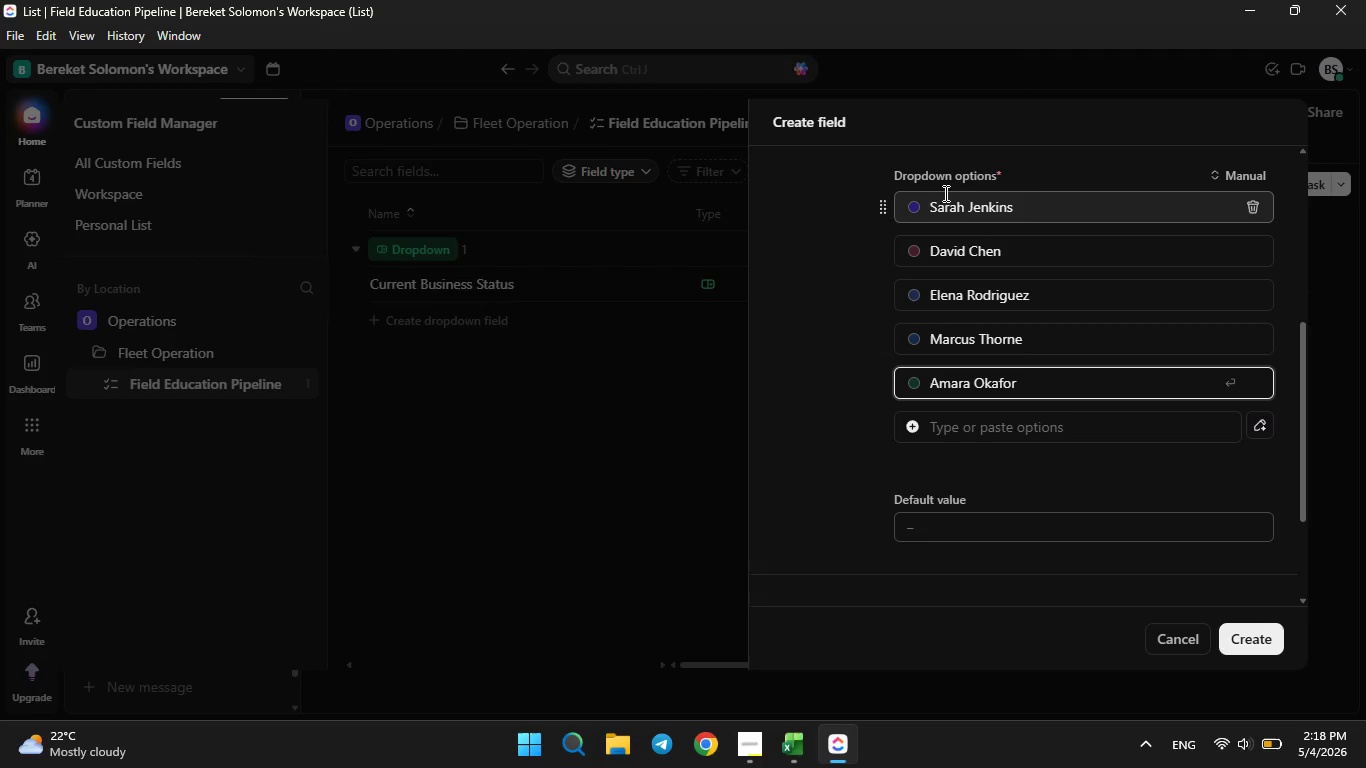 
left_click([910, 207])
 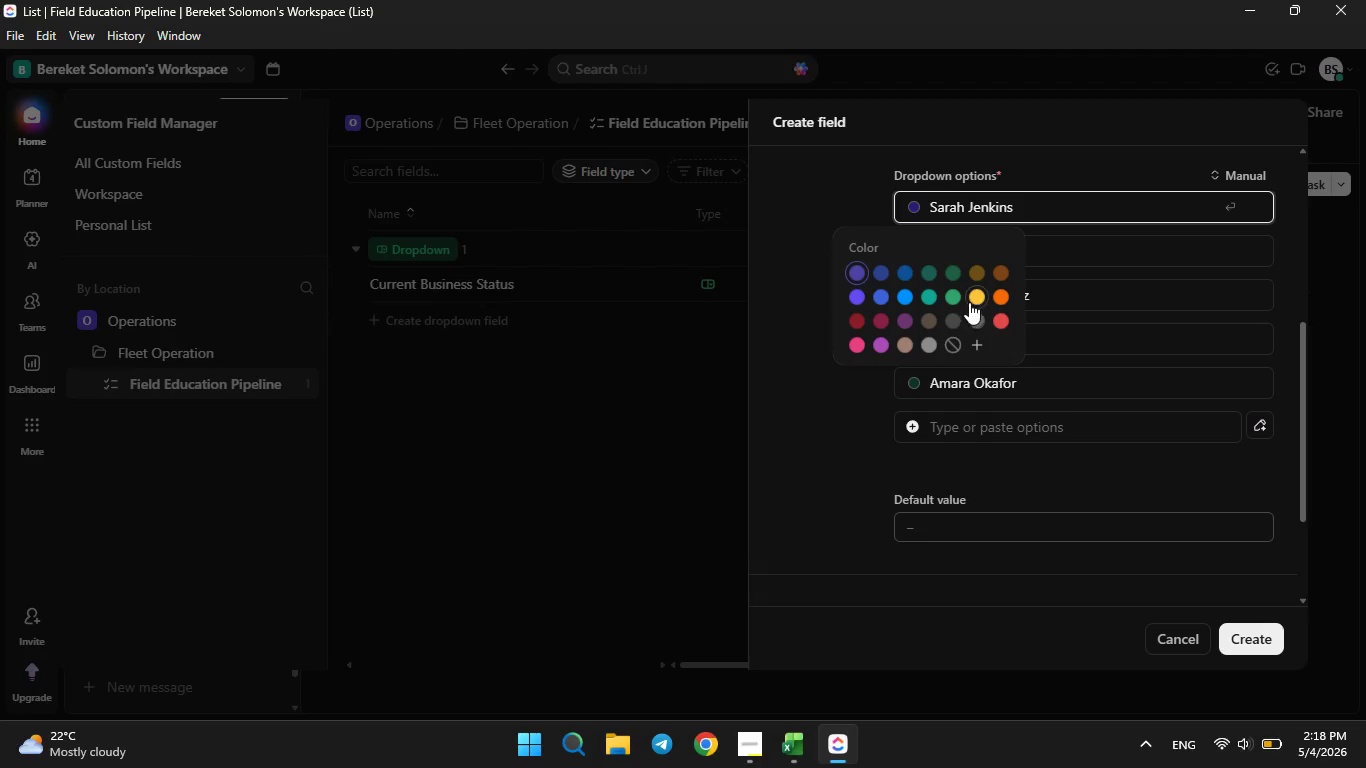 
left_click([972, 298])
 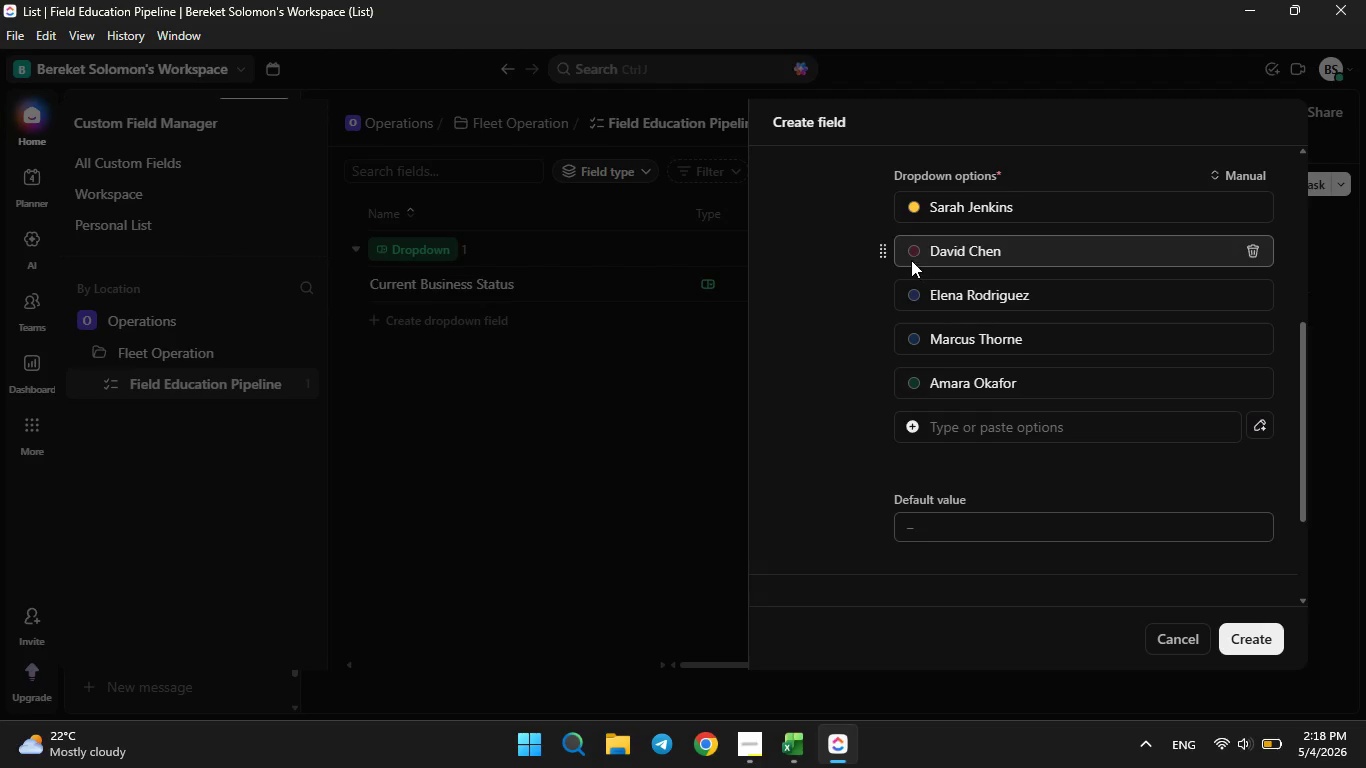 
left_click([911, 257])
 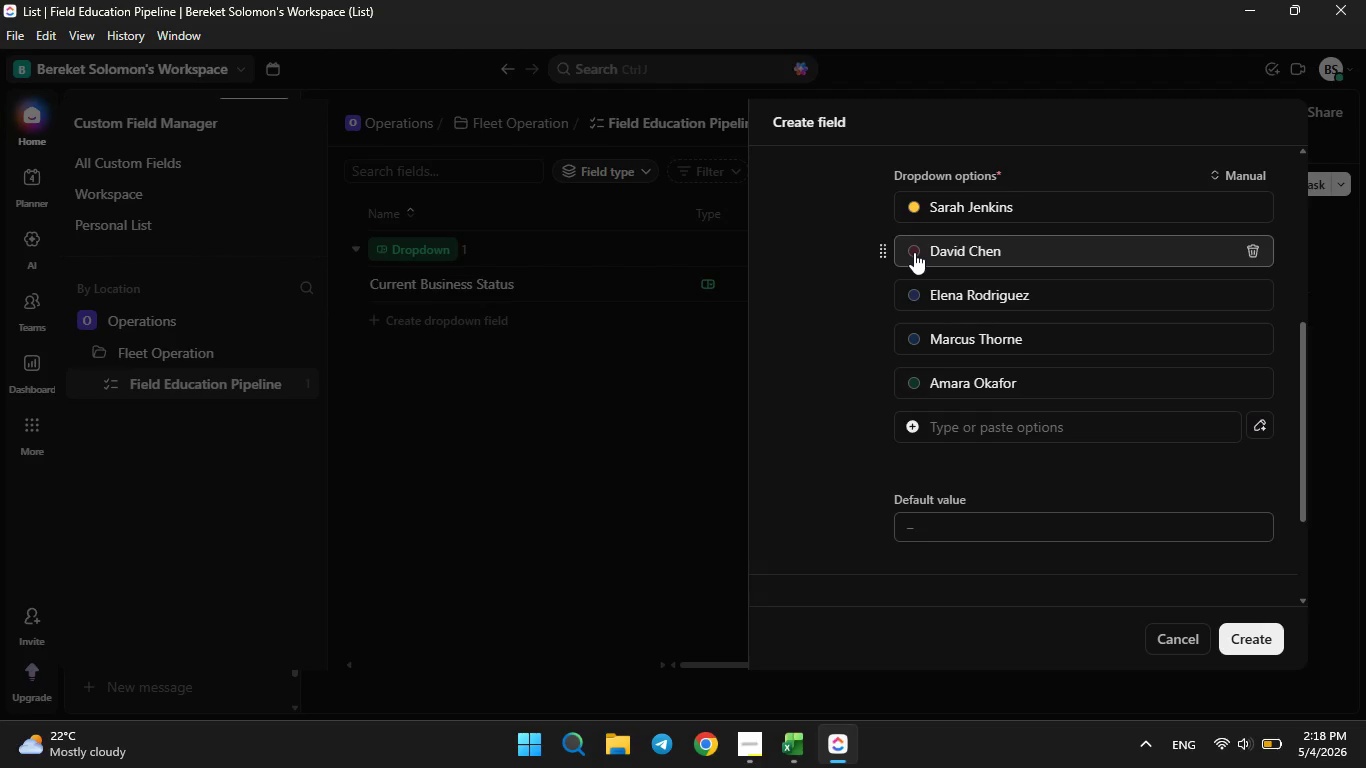 
left_click([914, 252])
 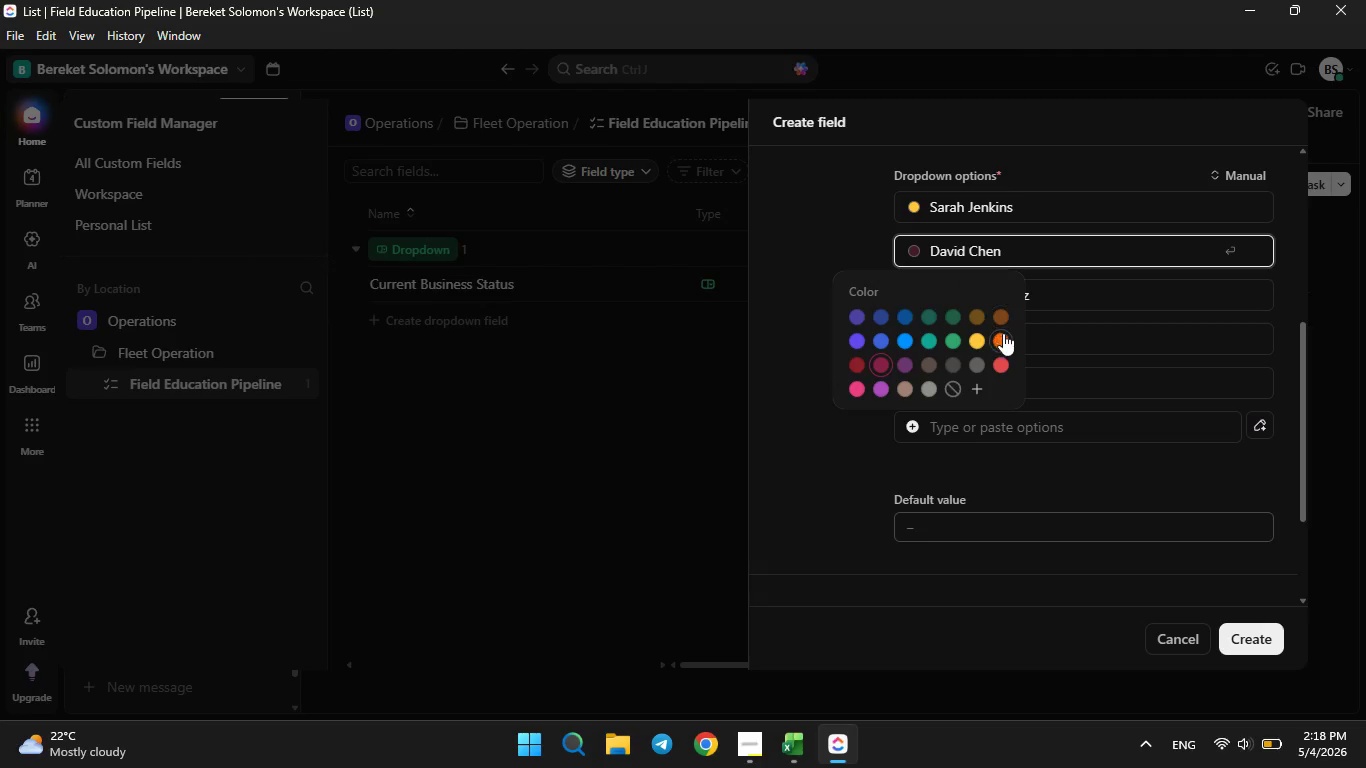 
left_click([1003, 334])
 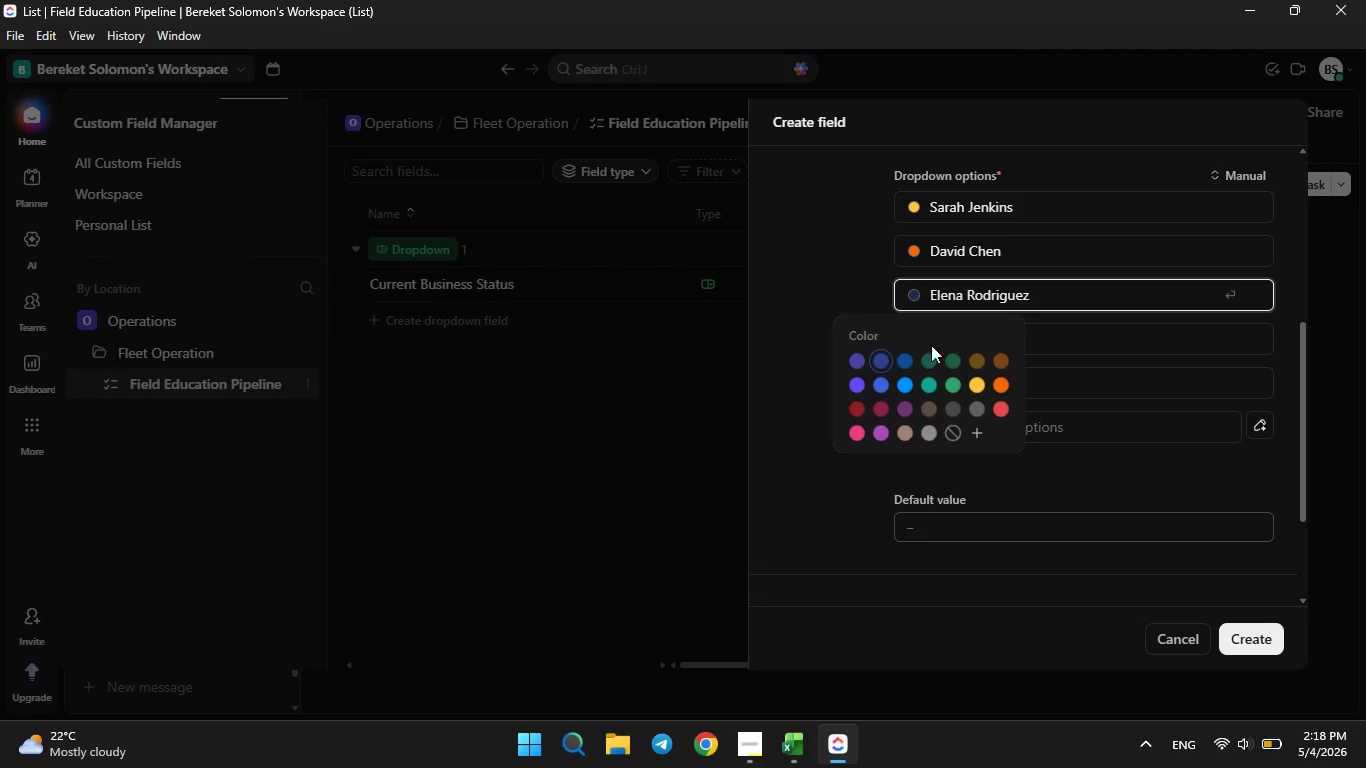 
left_click([934, 379])
 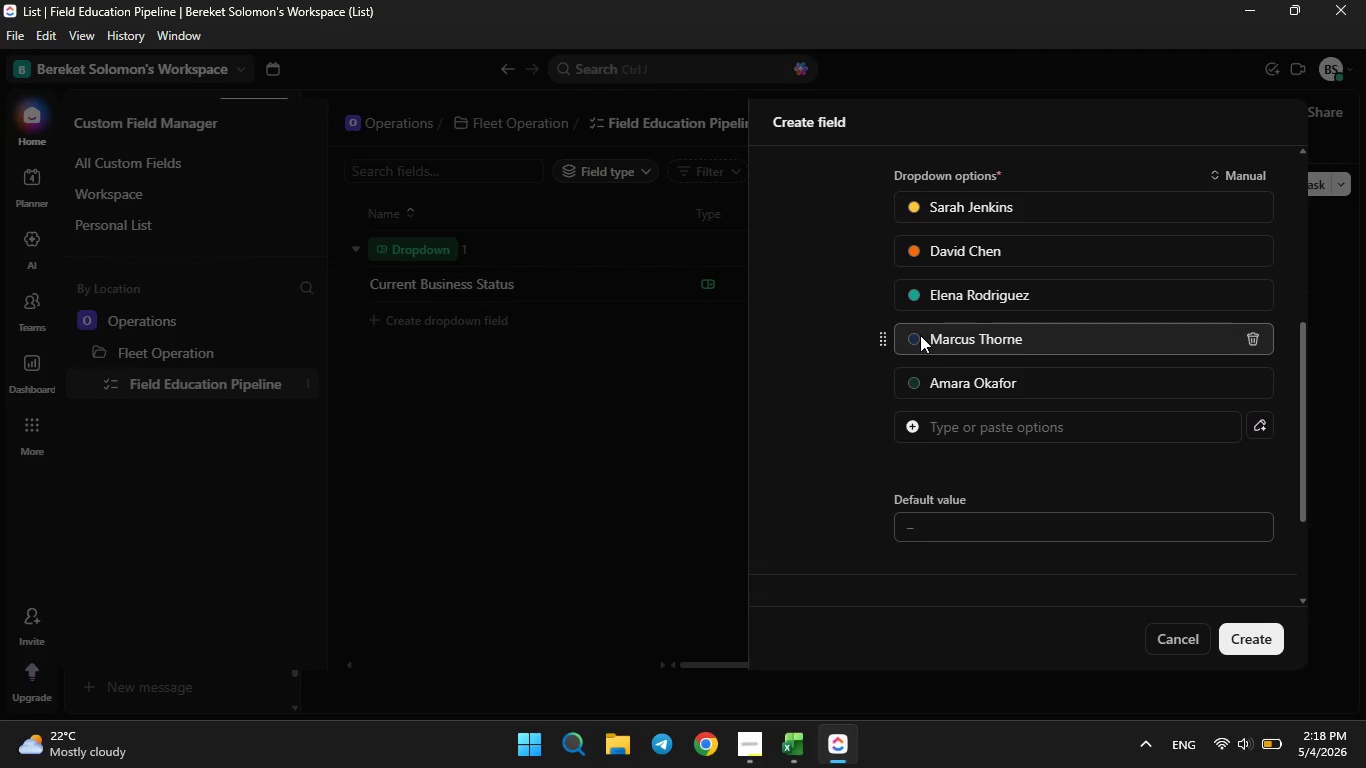 
double_click([919, 336])
 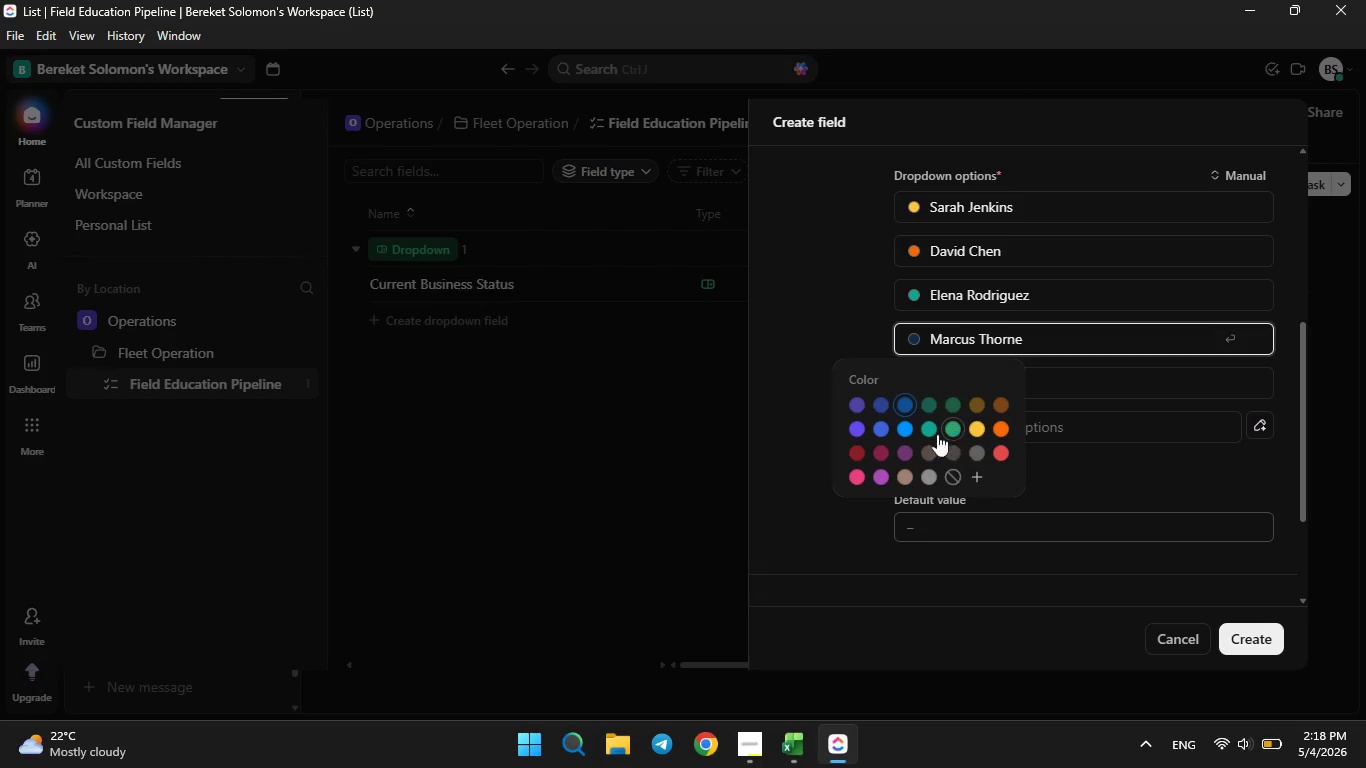 
left_click([897, 436])
 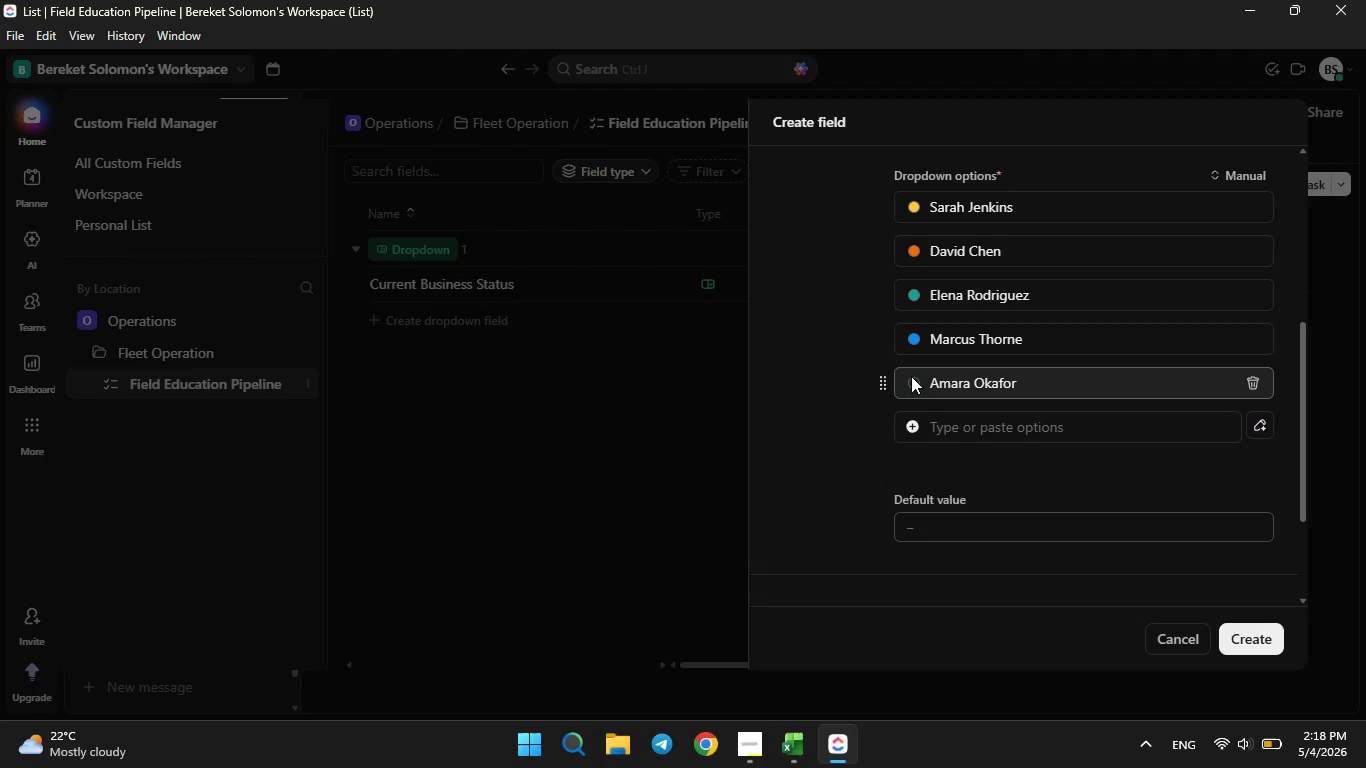 
left_click([912, 380])
 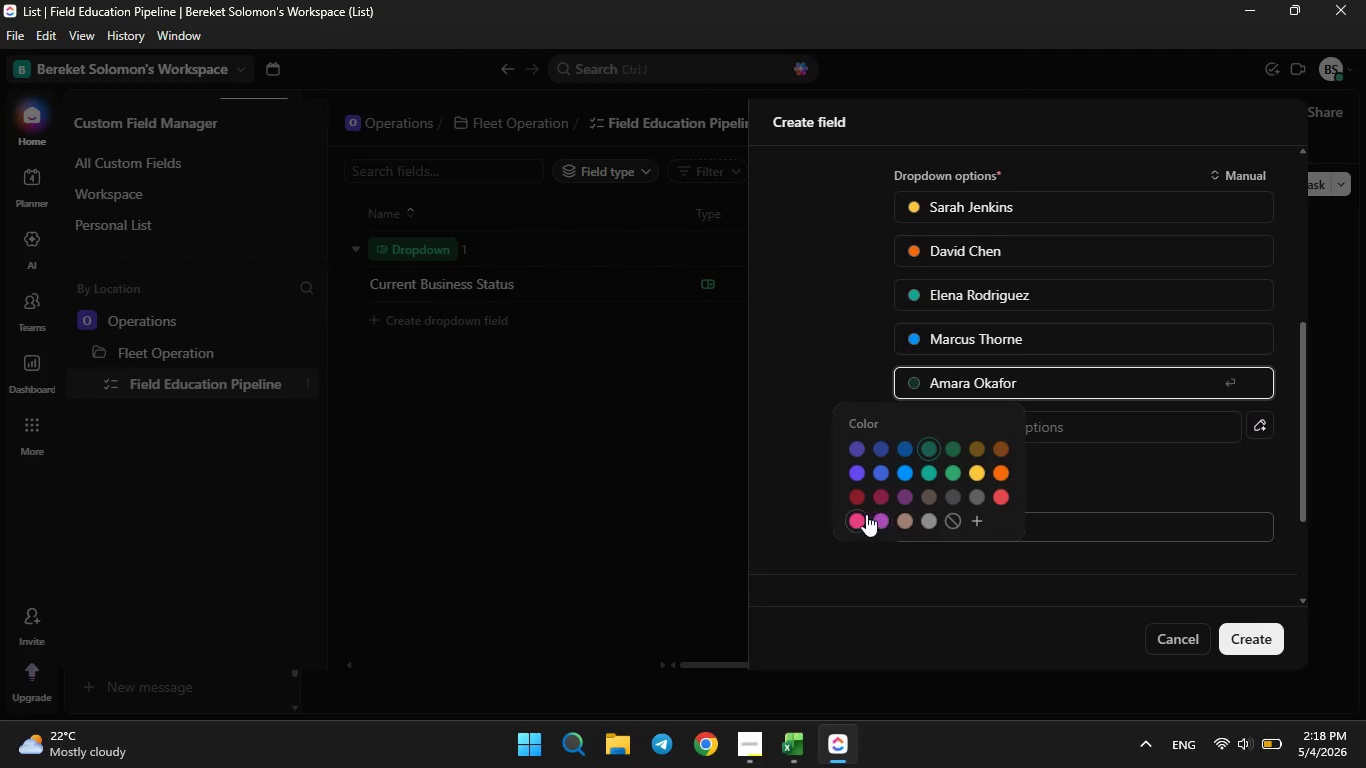 
left_click([858, 514])
 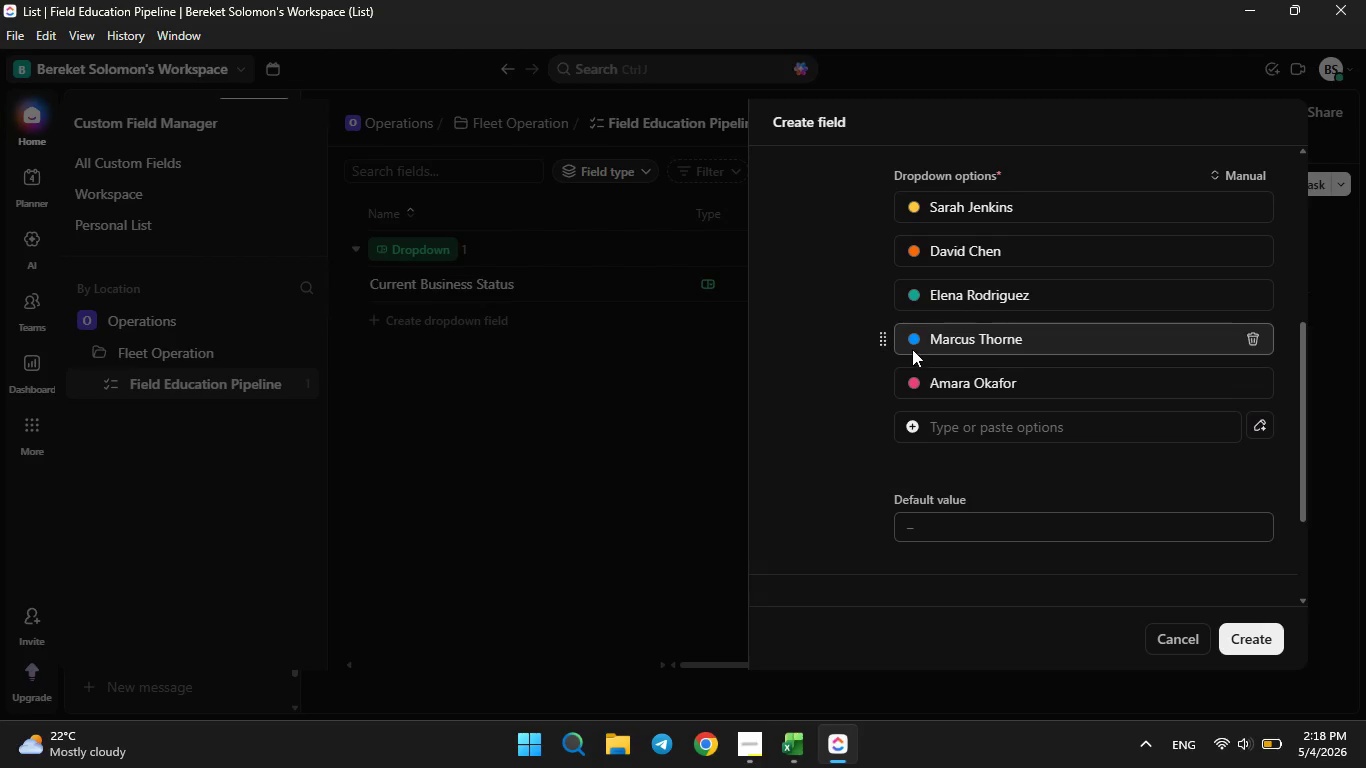 
left_click([912, 343])
 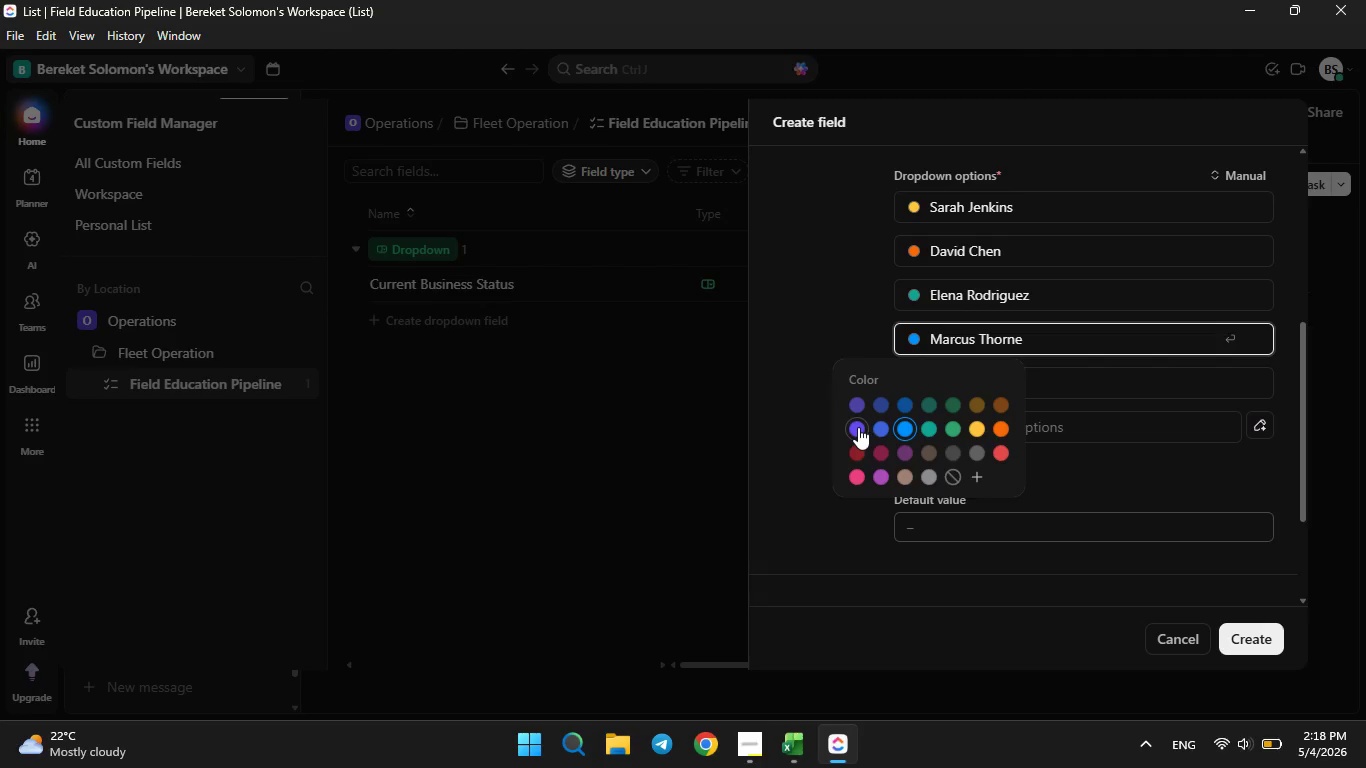 
left_click([858, 427])
 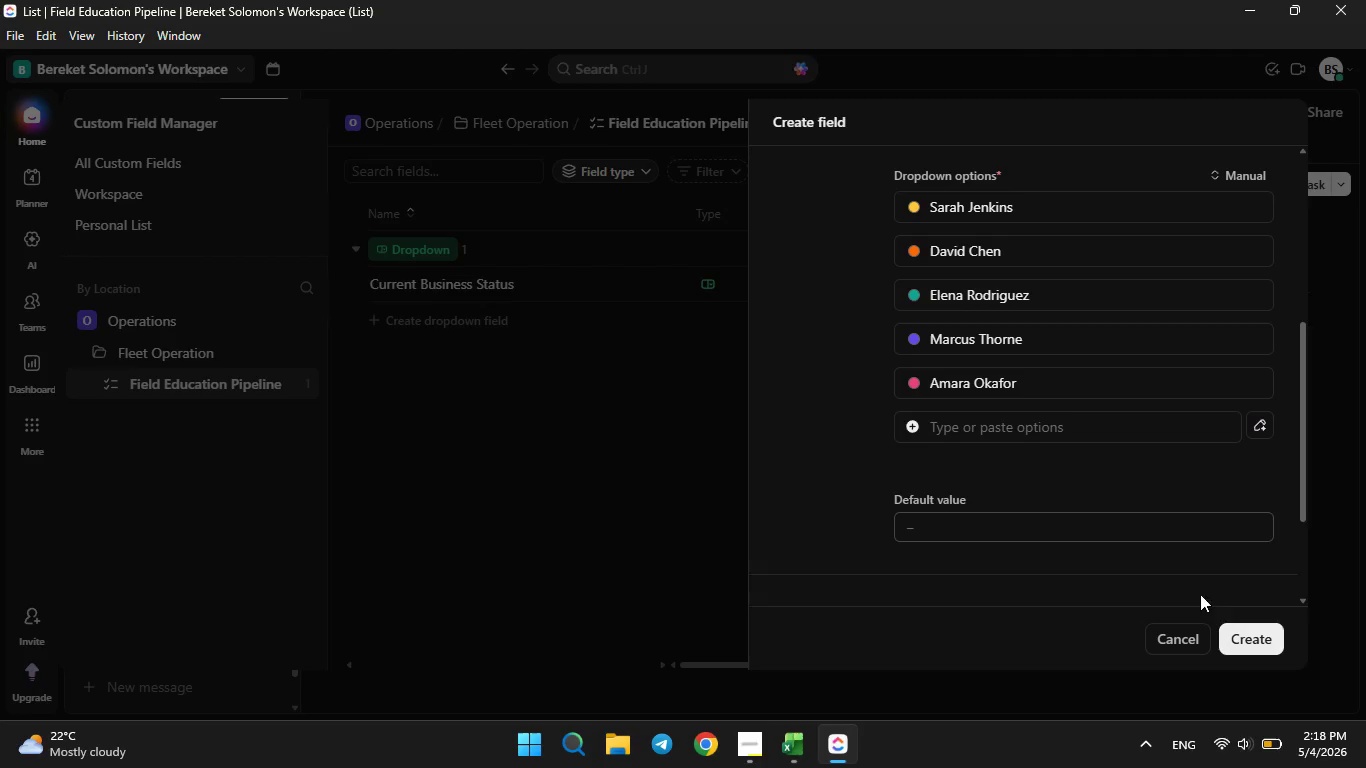 
left_click([1249, 632])
 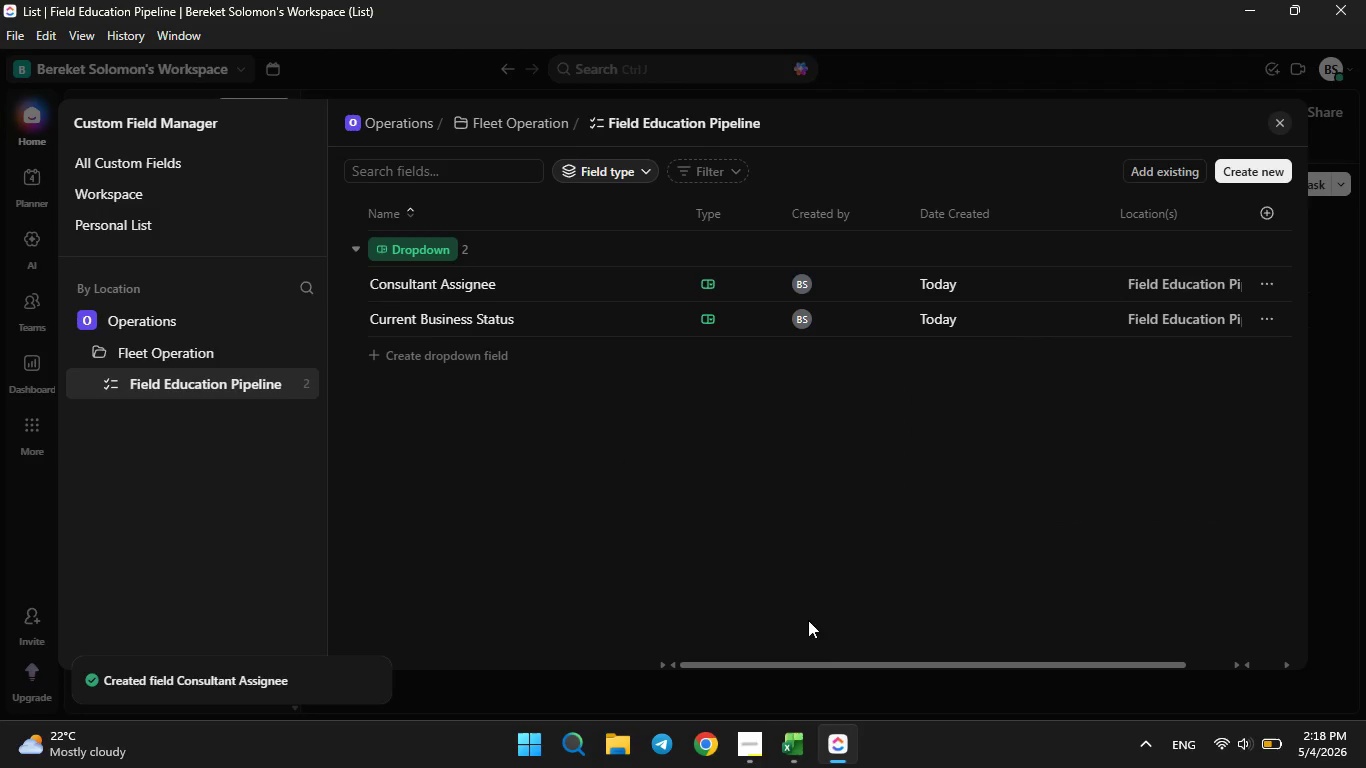 
left_click([797, 745])
 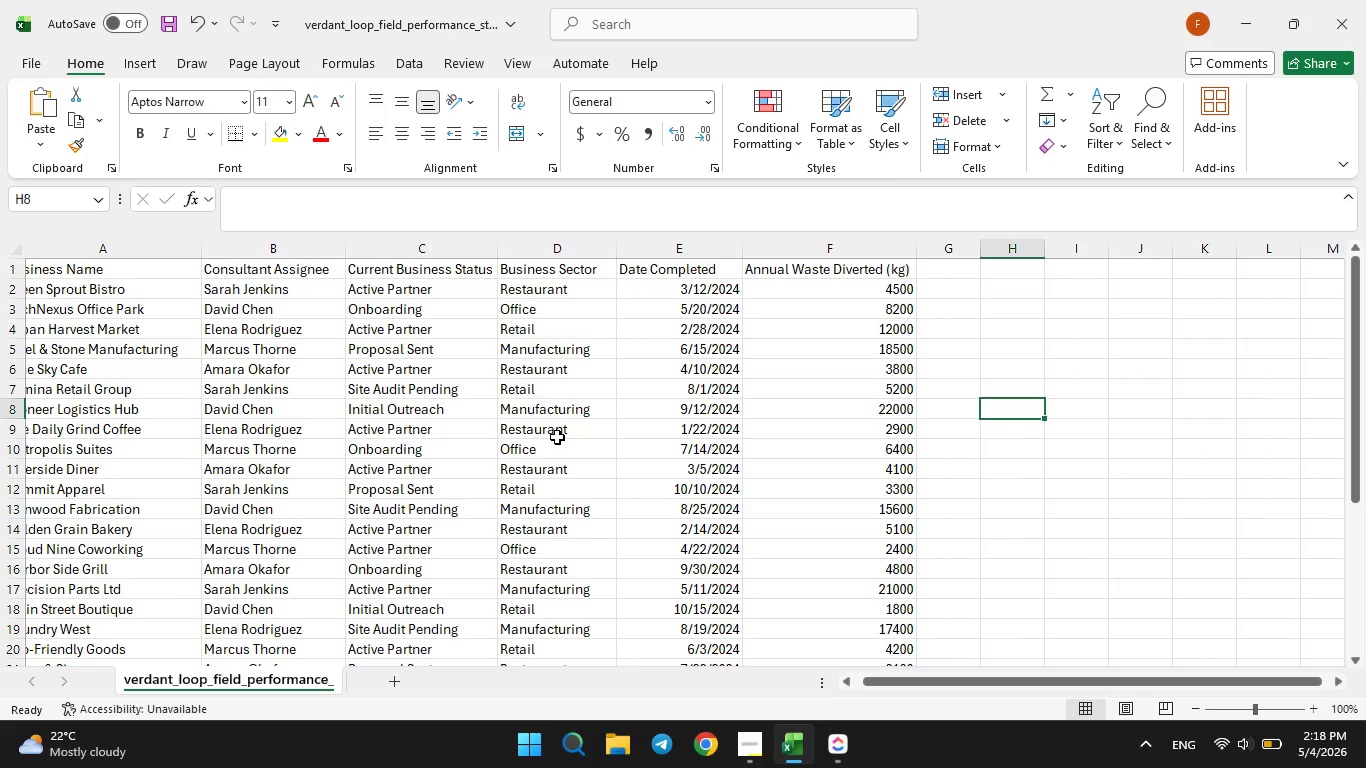 
wait(7.89)
 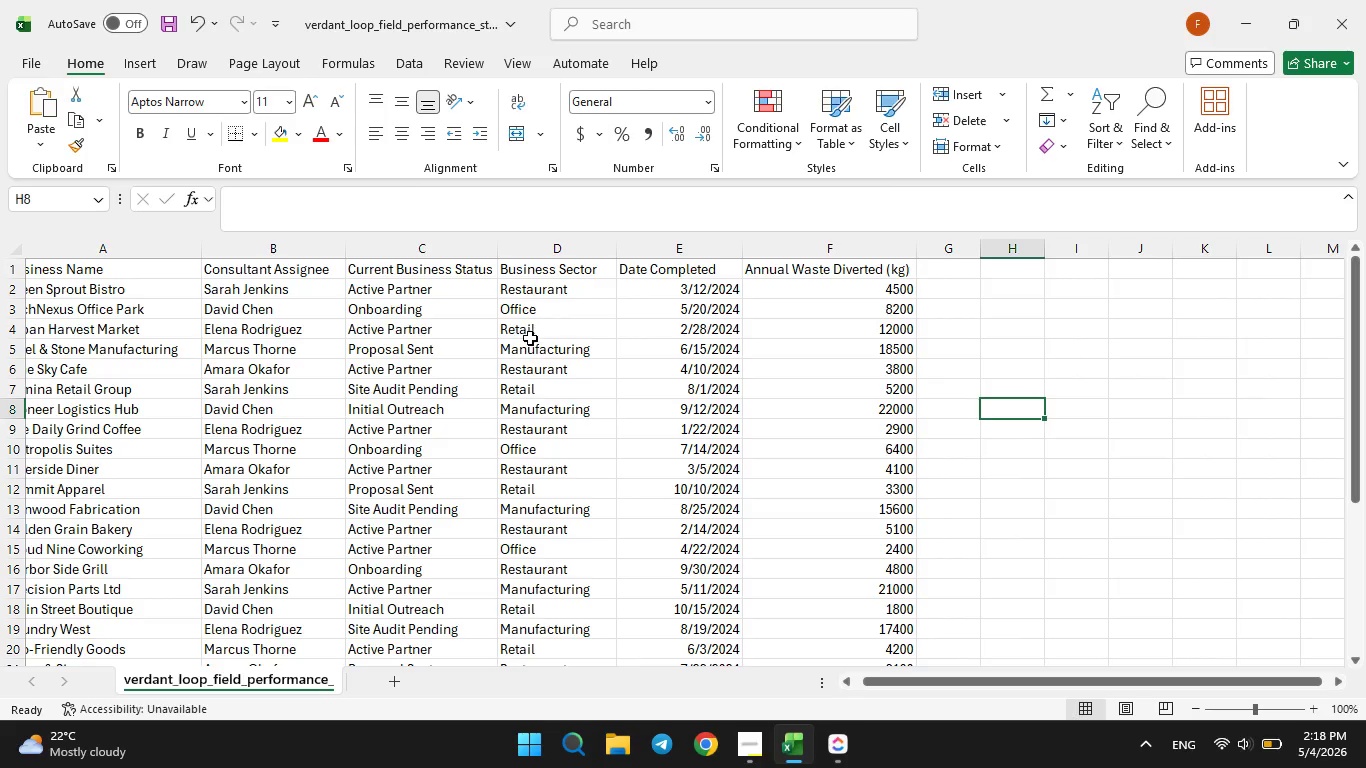 
left_click([853, 763])
 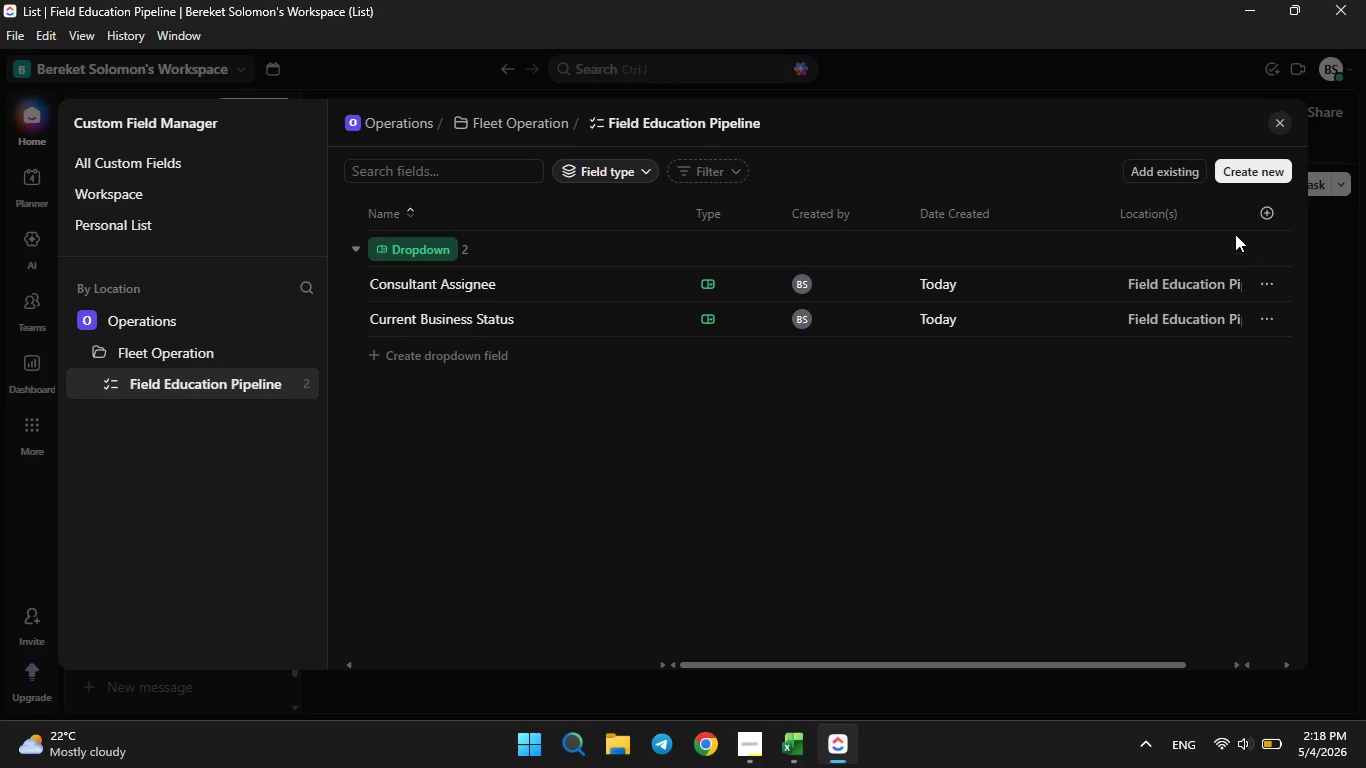 
left_click([1227, 175])
 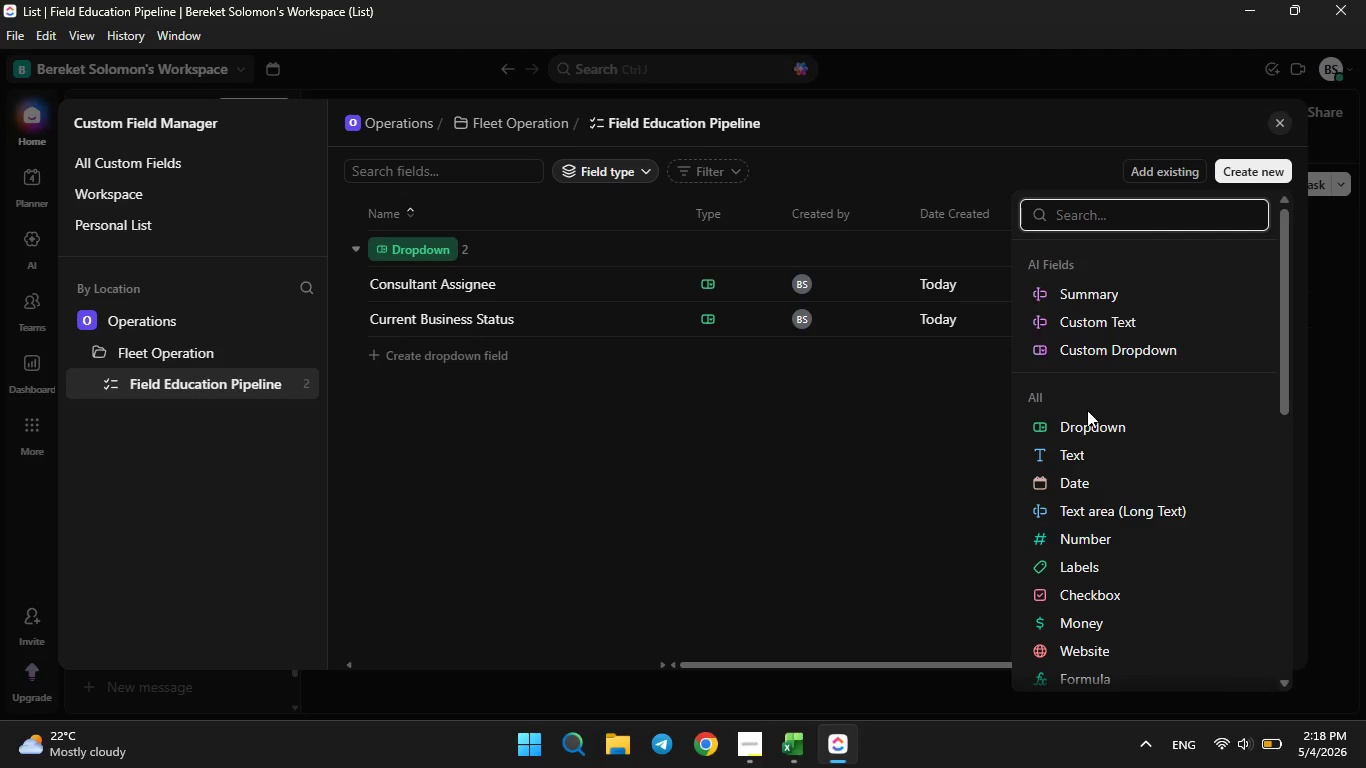 
left_click([1087, 414])
 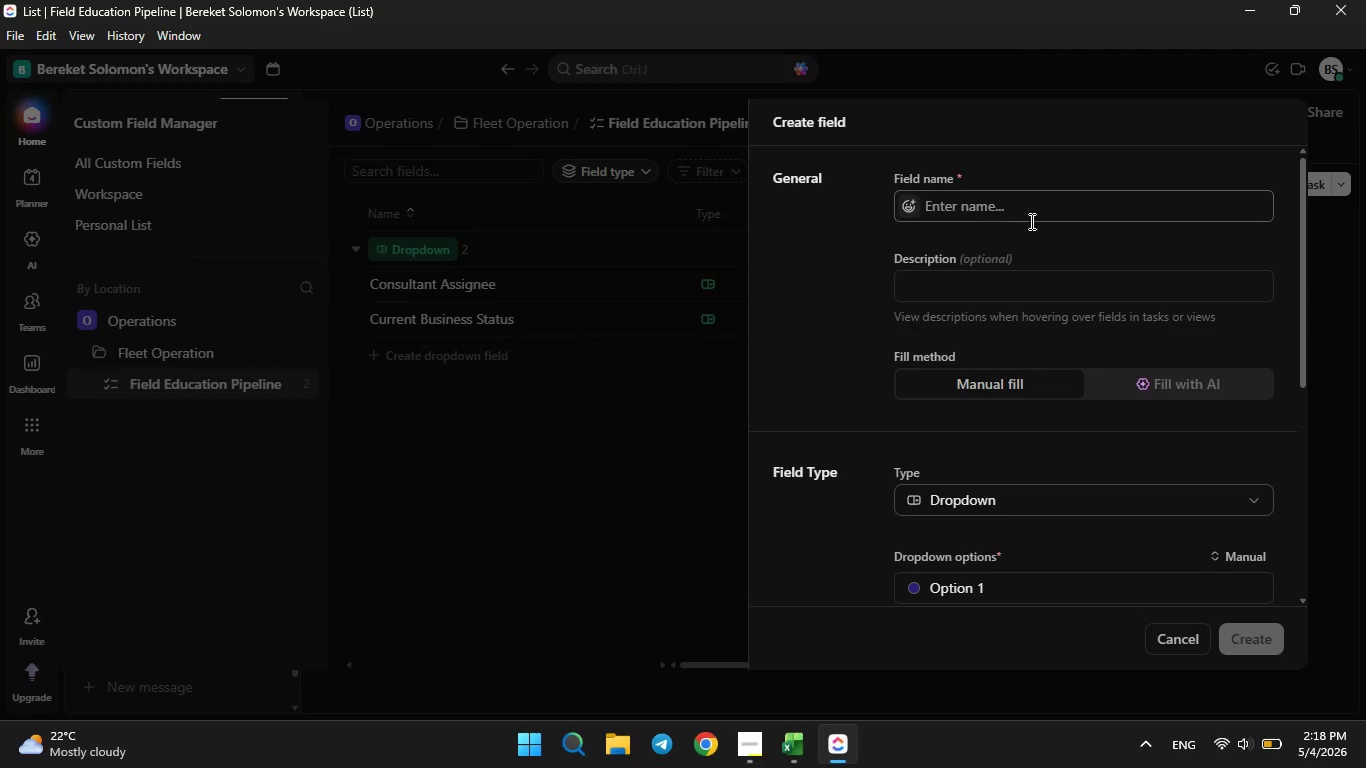 
left_click([1030, 210])
 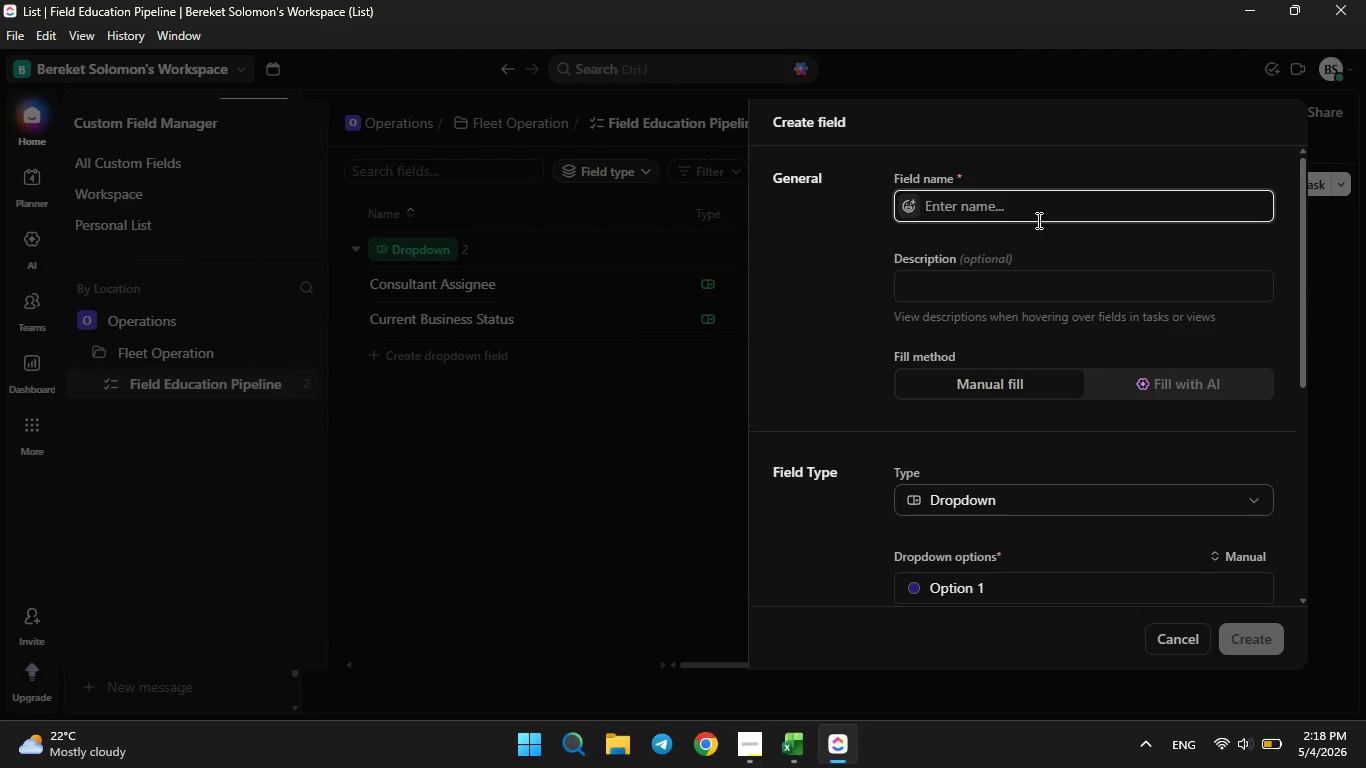 
type(Business Sector)
 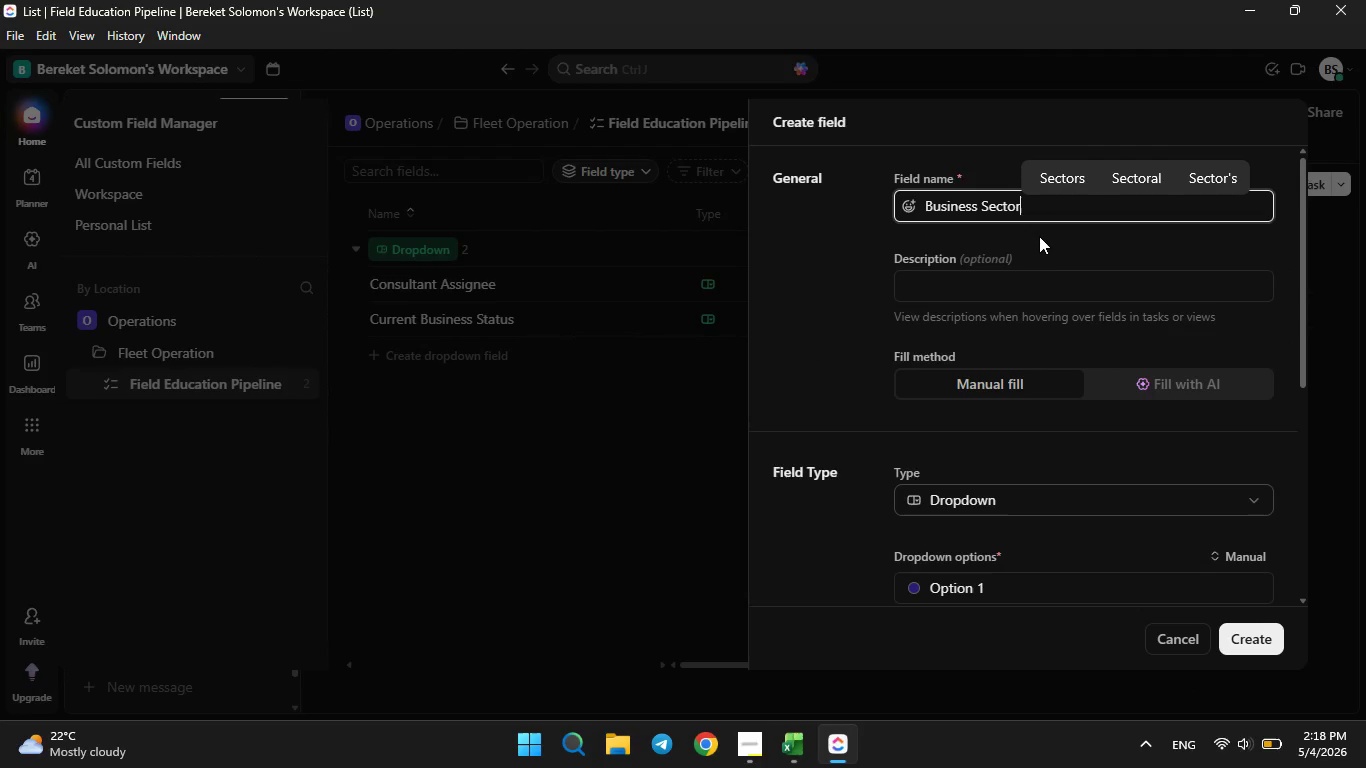 
scroll: coordinate [1031, 302], scroll_direction: down, amount: 3.0
 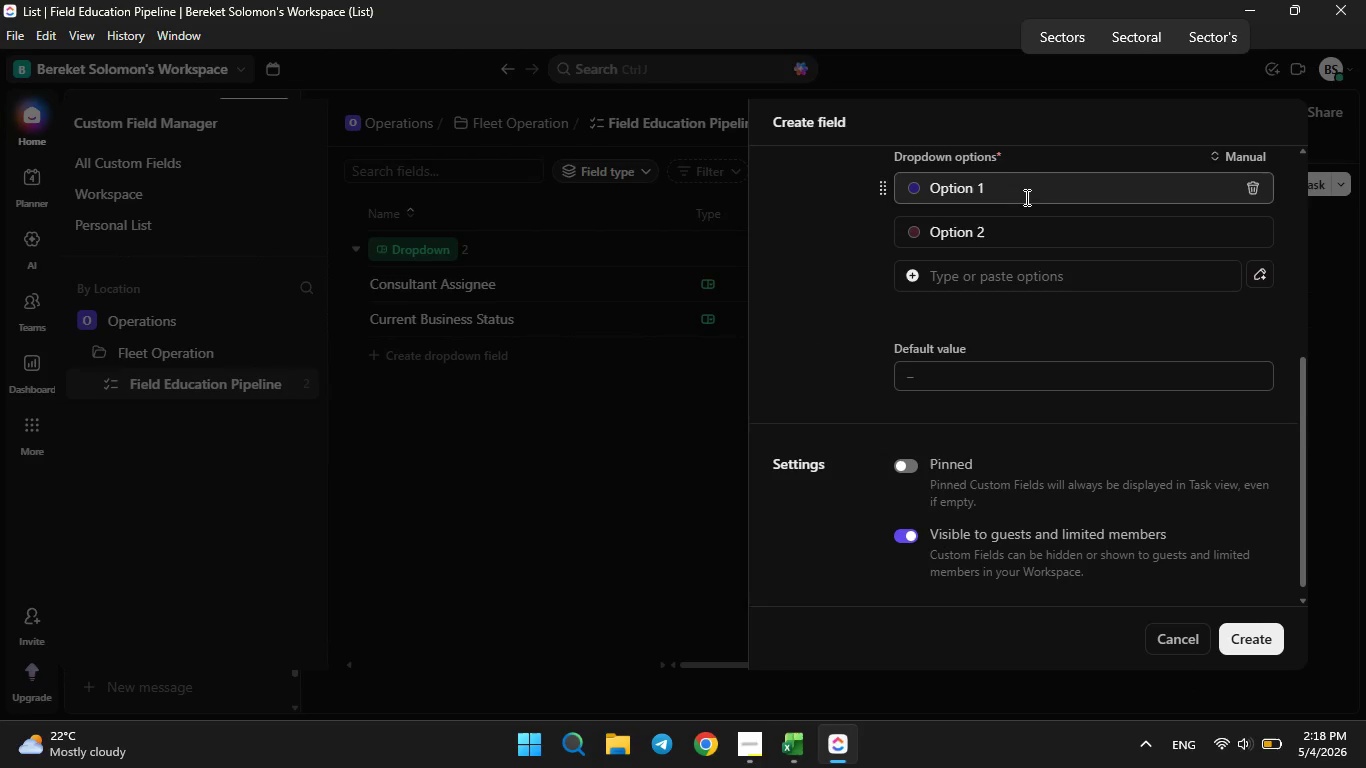 
left_click([1025, 195])
 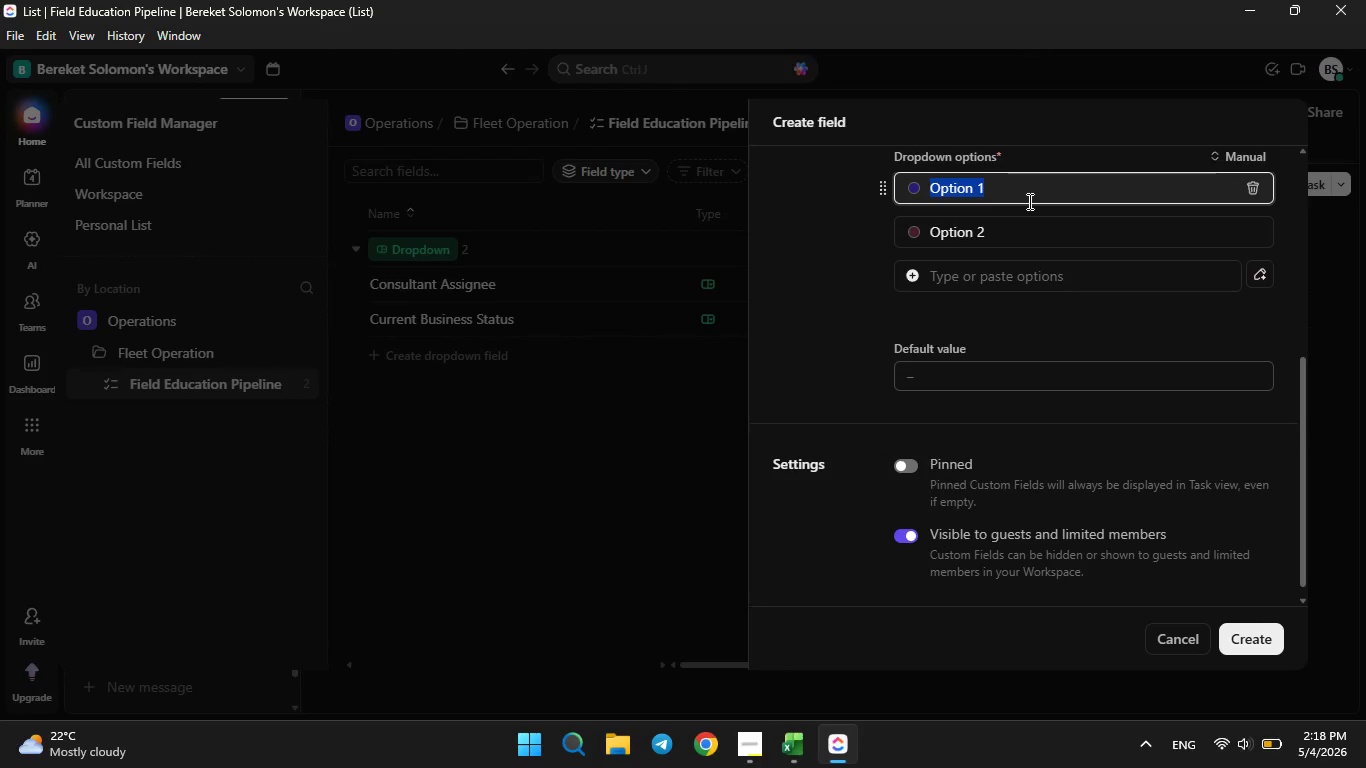 
key(Backspace)
type(Office)
 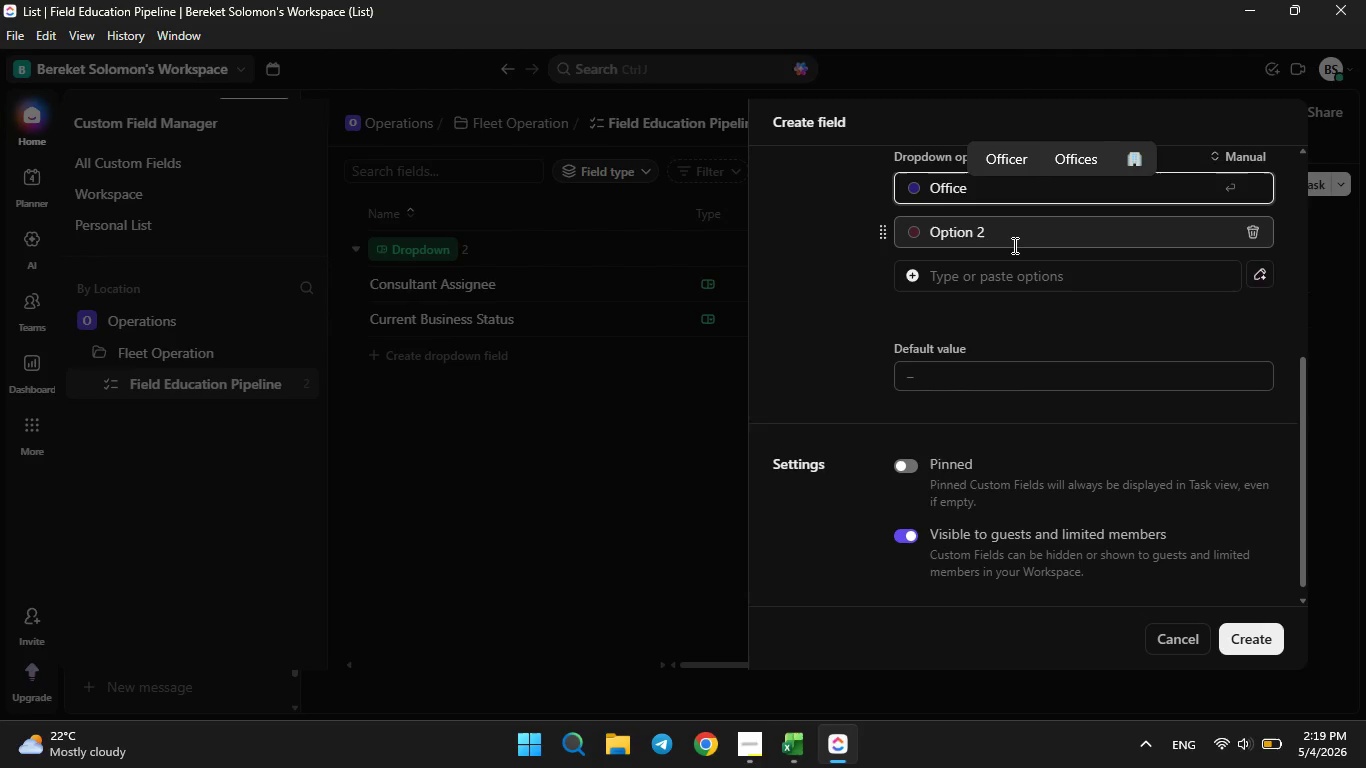 
left_click([1013, 245])
 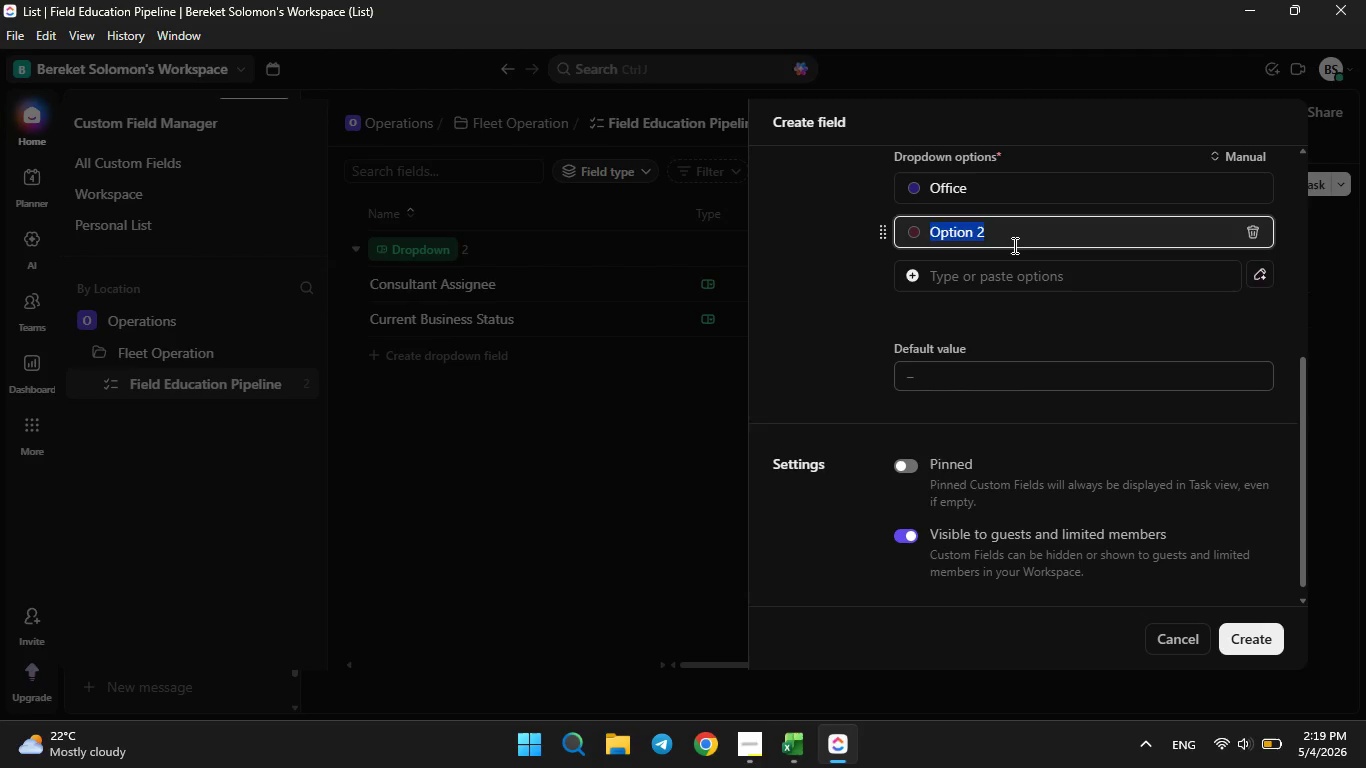 
key(Backspace)
type(Retail)
 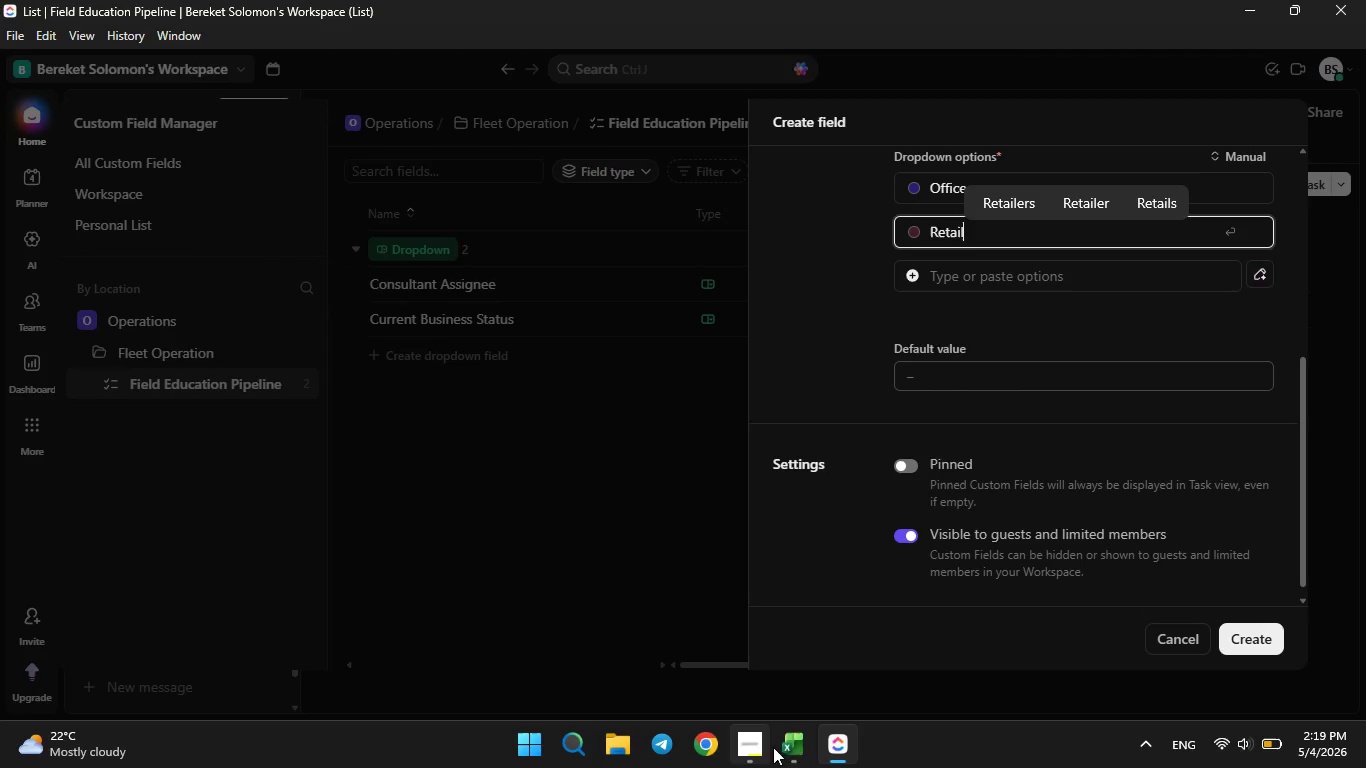 
left_click([786, 756])
 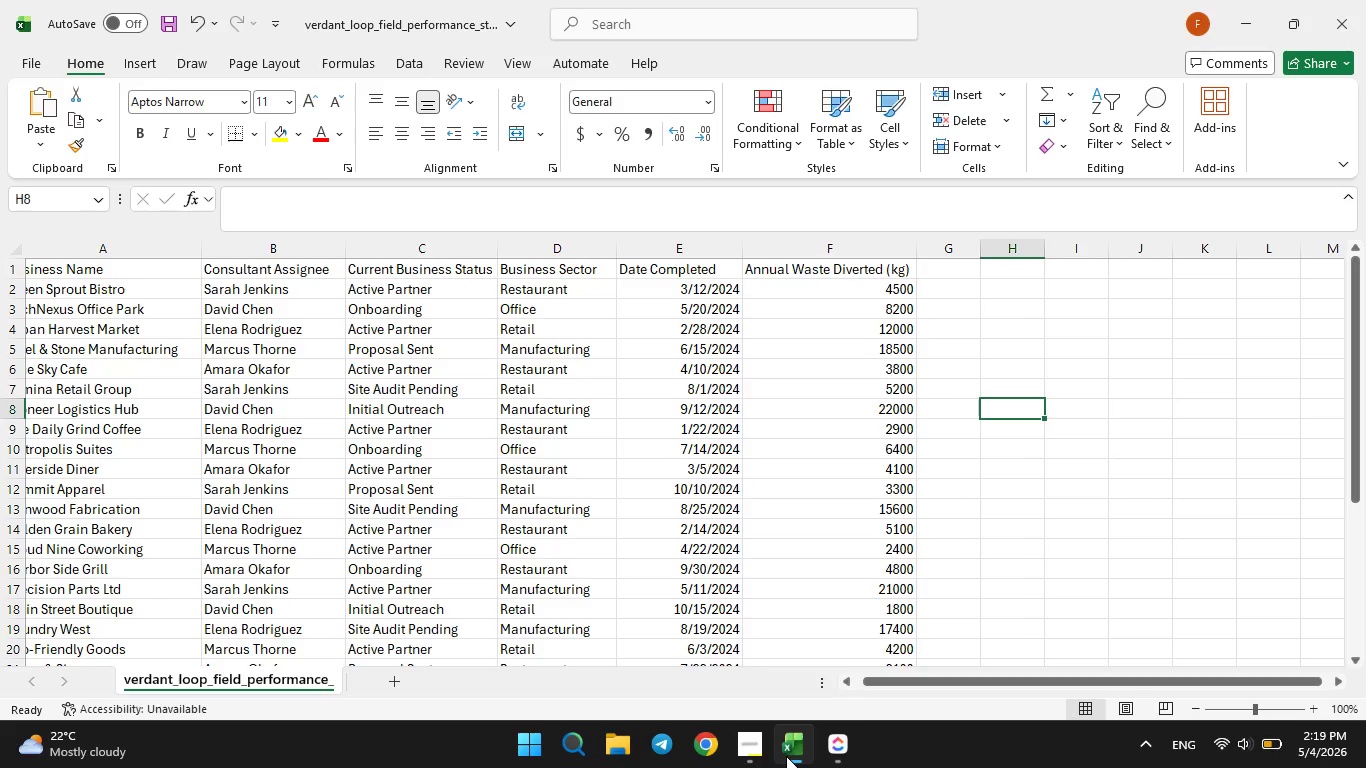 
left_click([786, 756])
 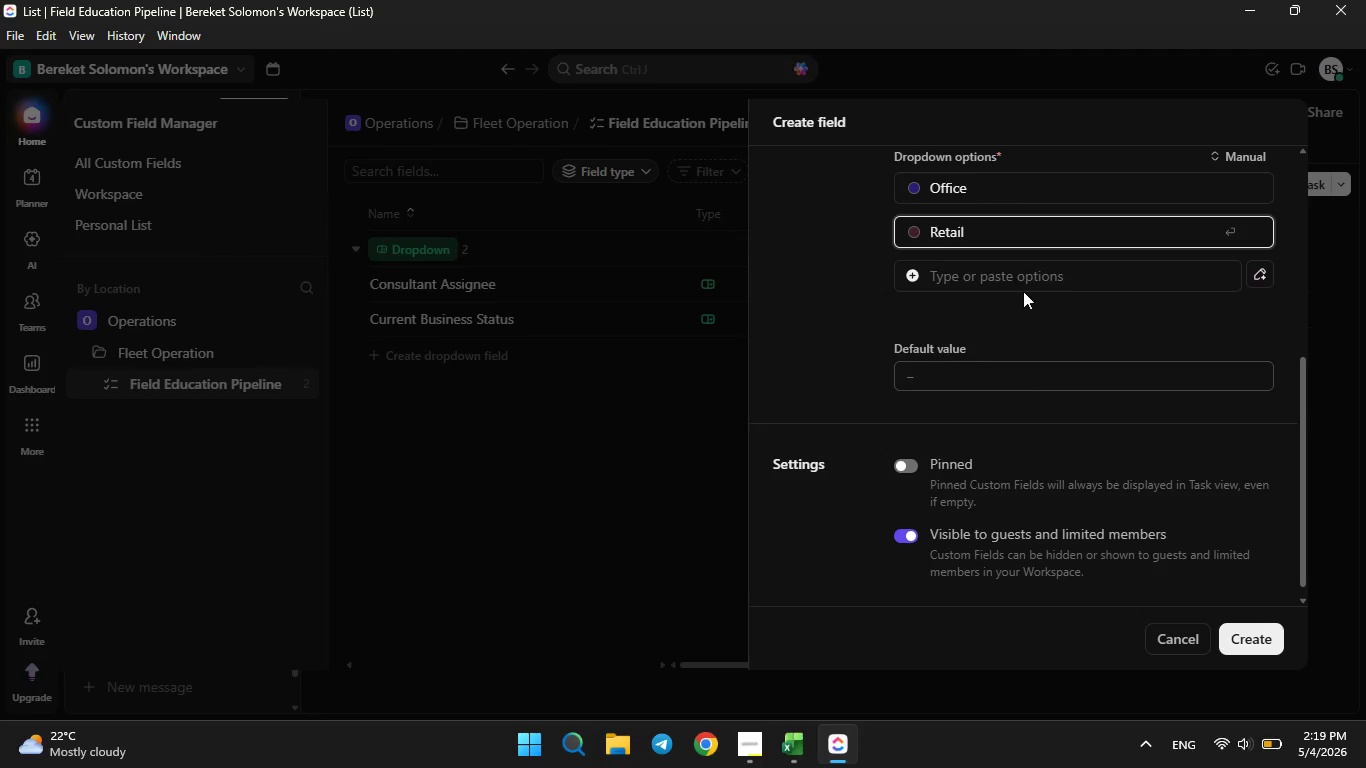 
left_click([1010, 263])
 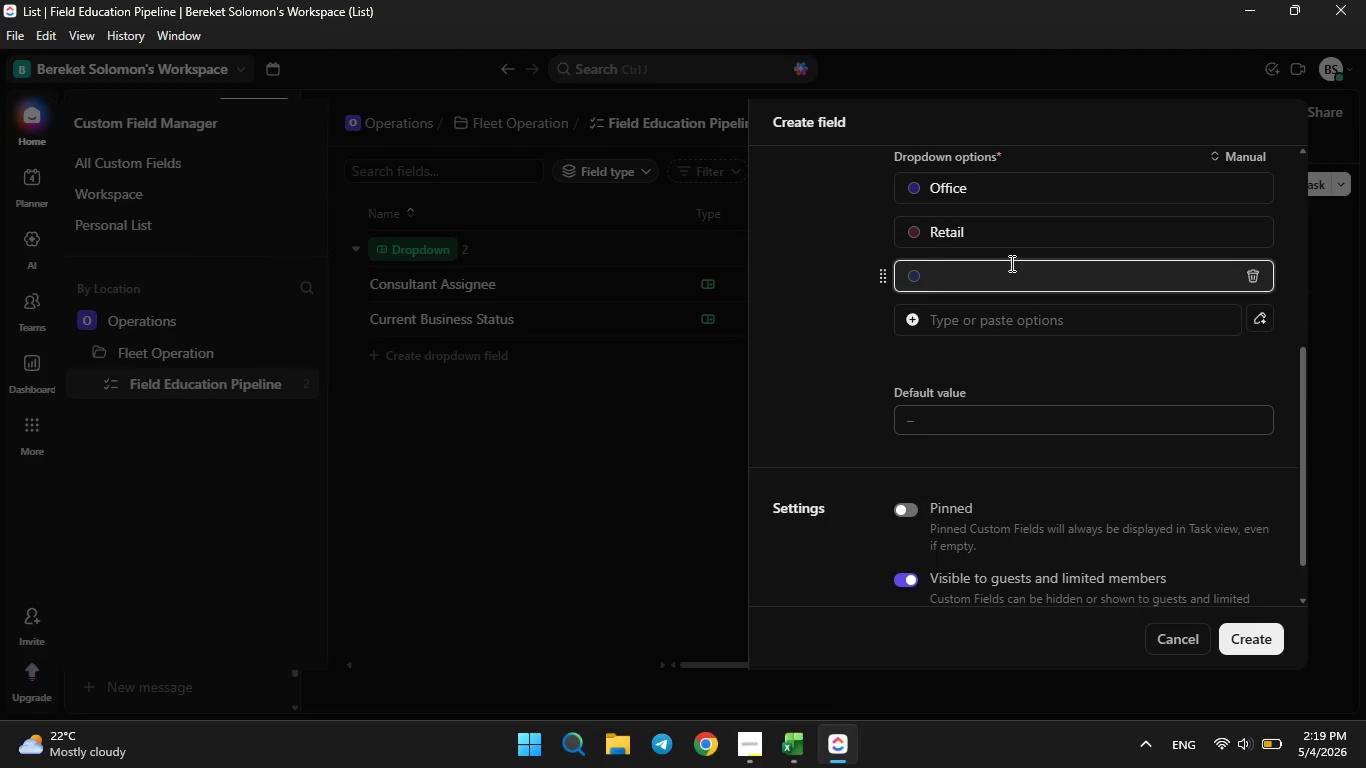 
type(Resta)
 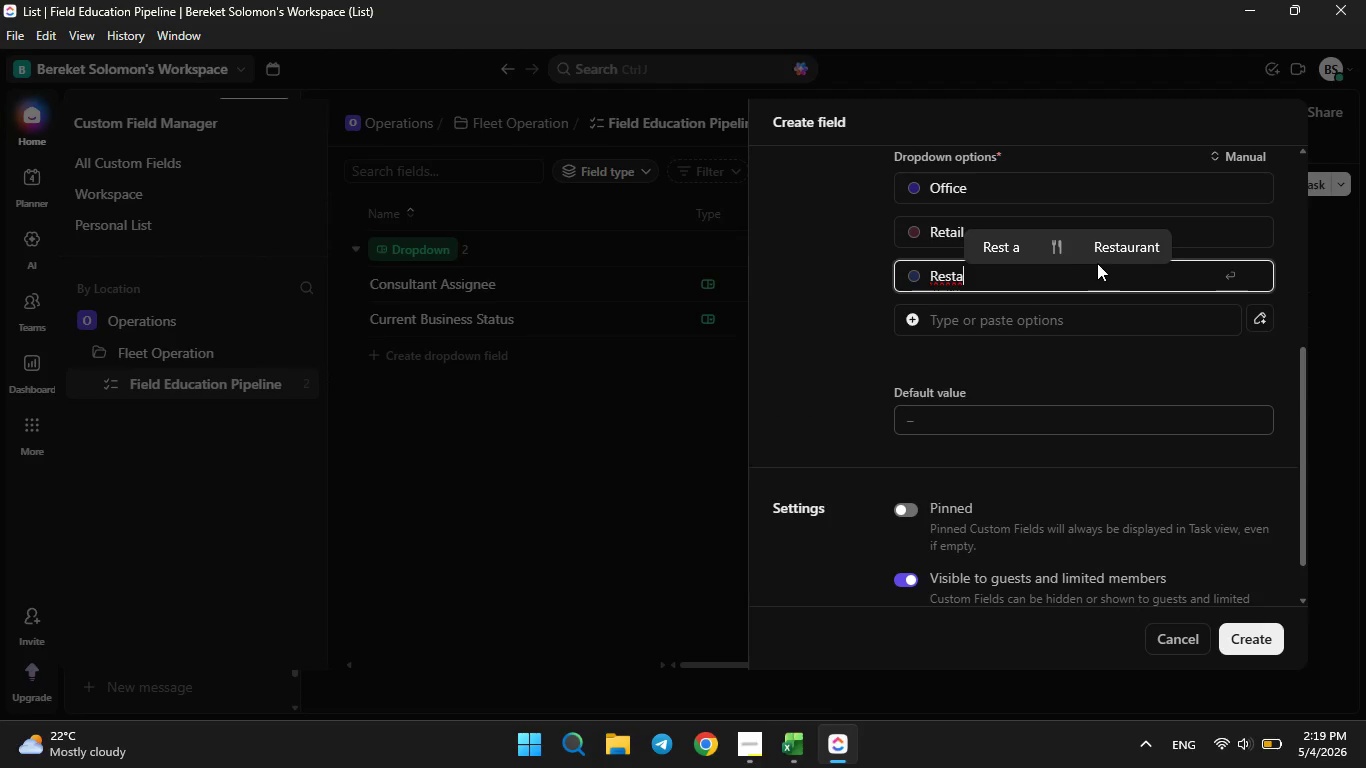 
left_click([1113, 248])
 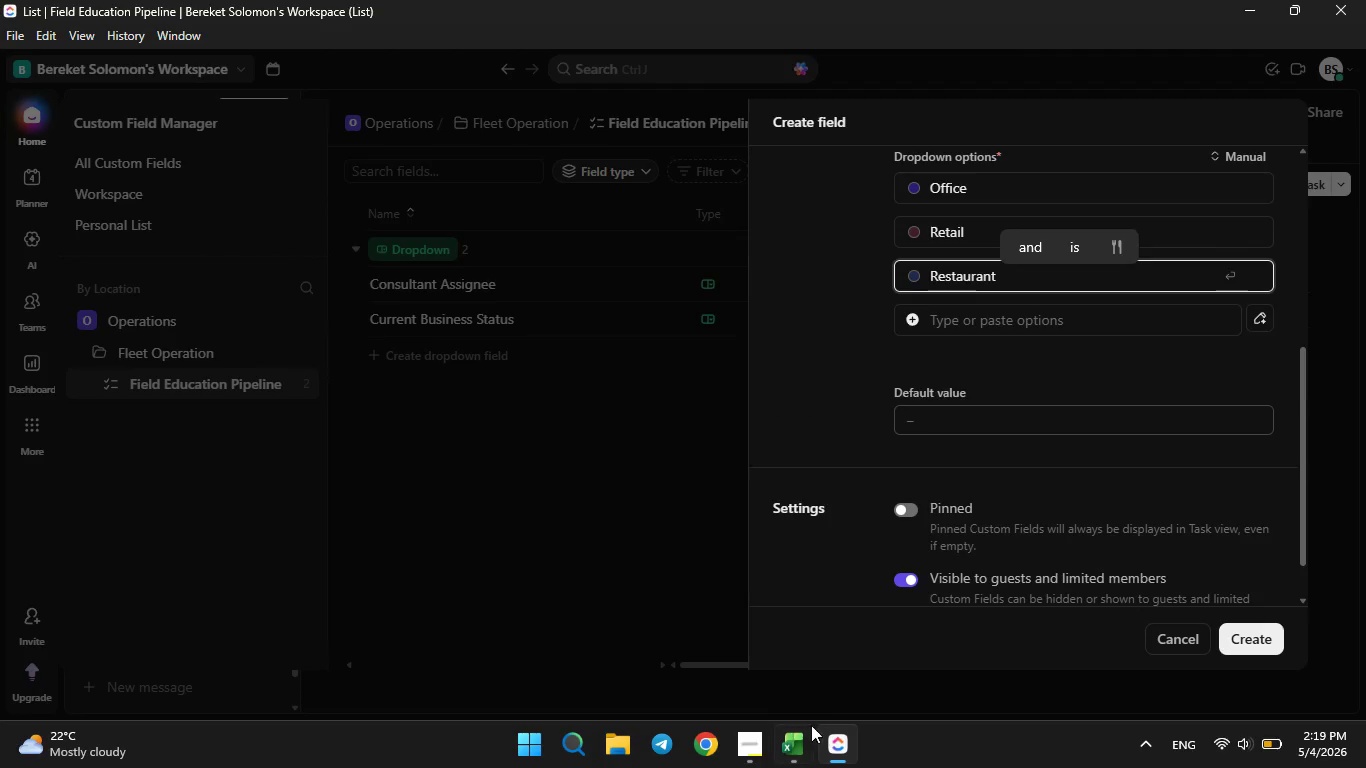 
left_click([810, 726])
 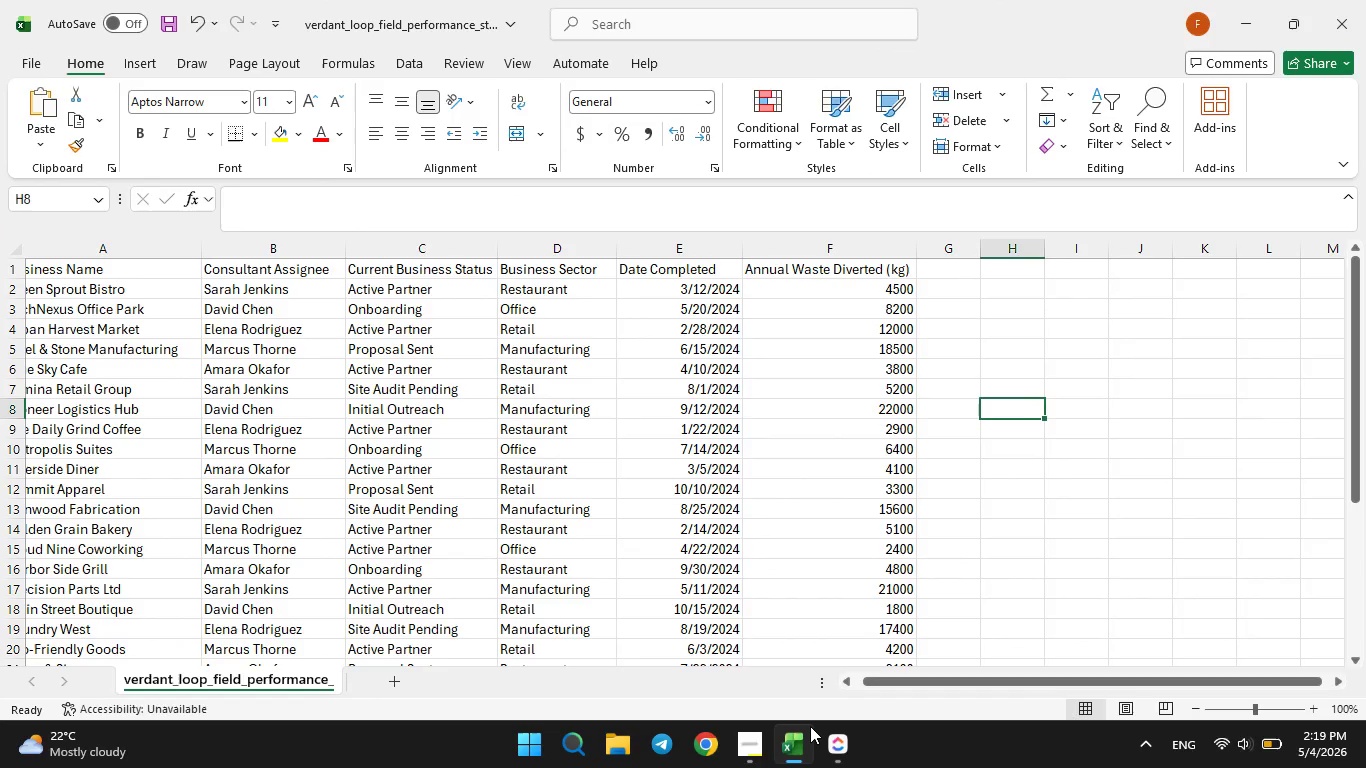 
left_click([810, 726])
 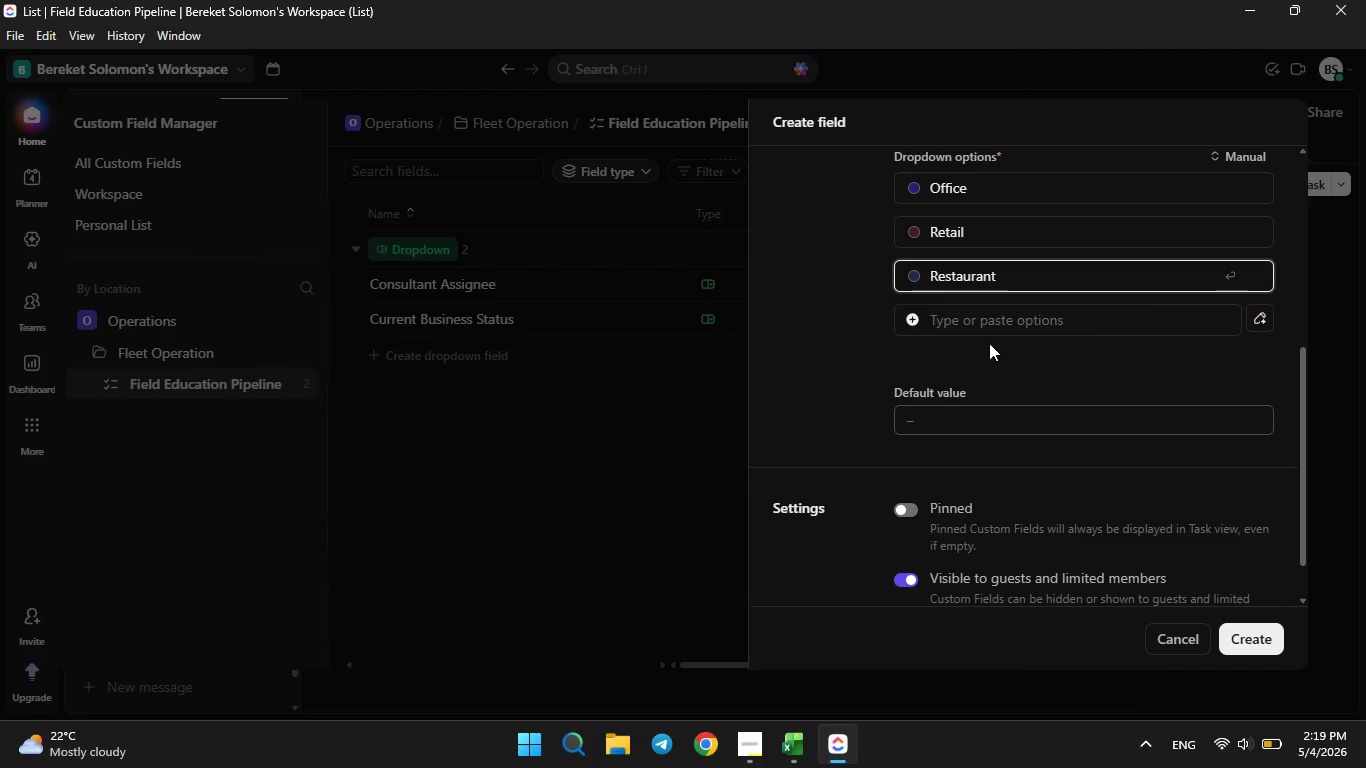 
left_click([989, 323])
 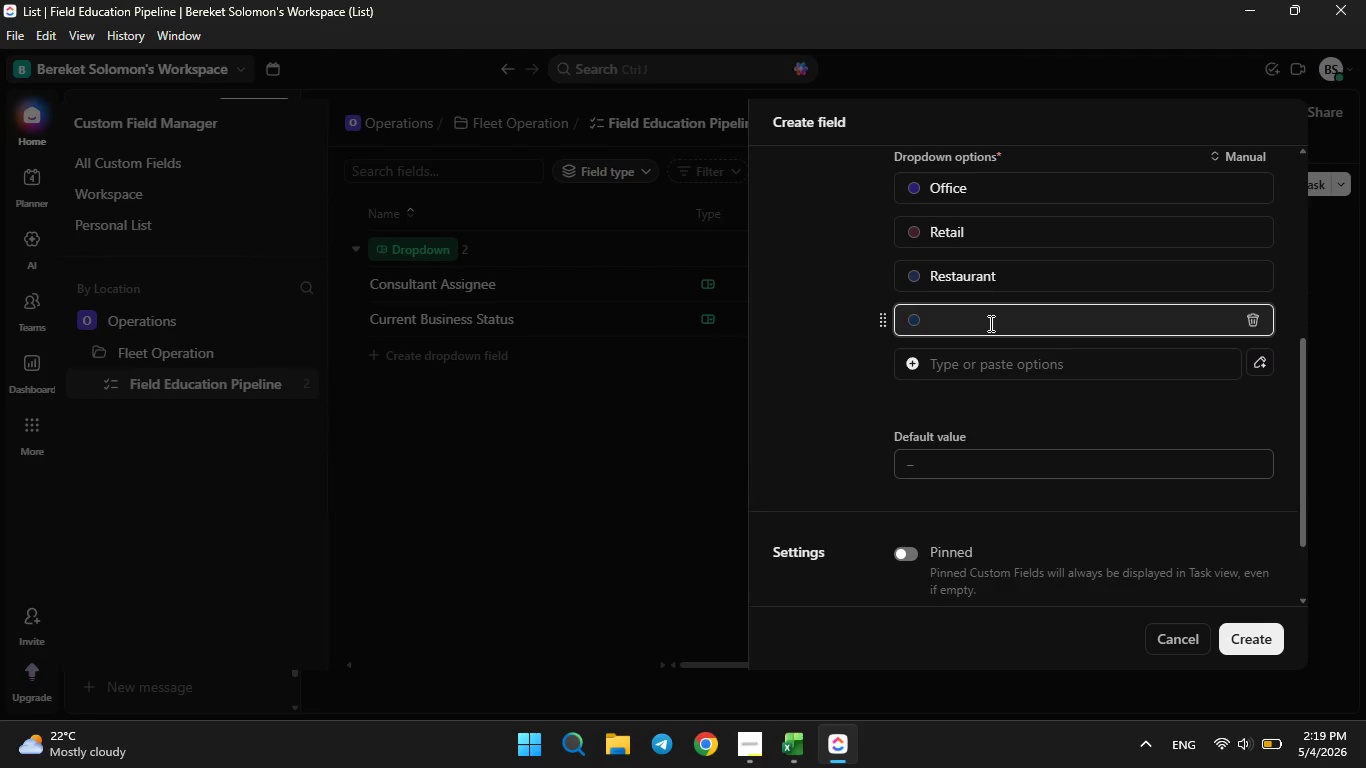 
type(Manua)
key(Backspace)
type(fact)
 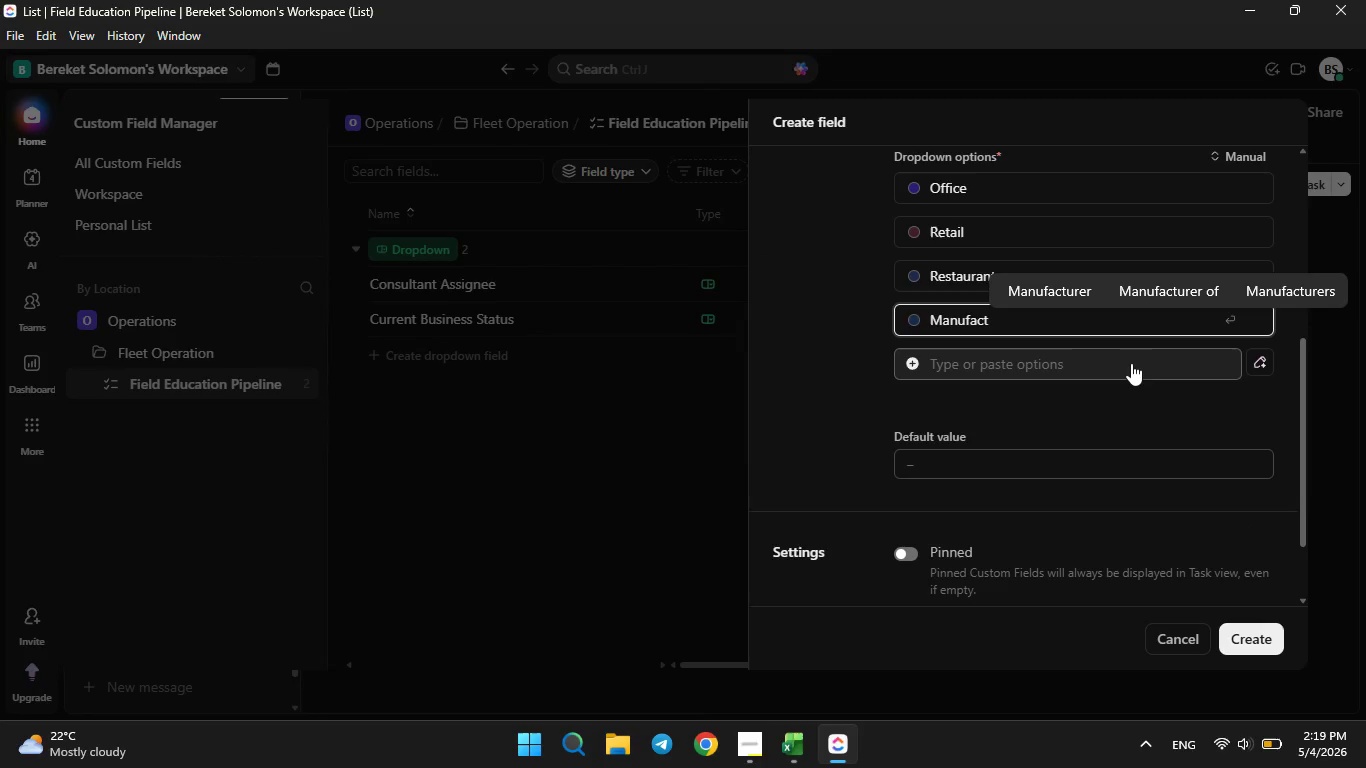 
type(urin)
 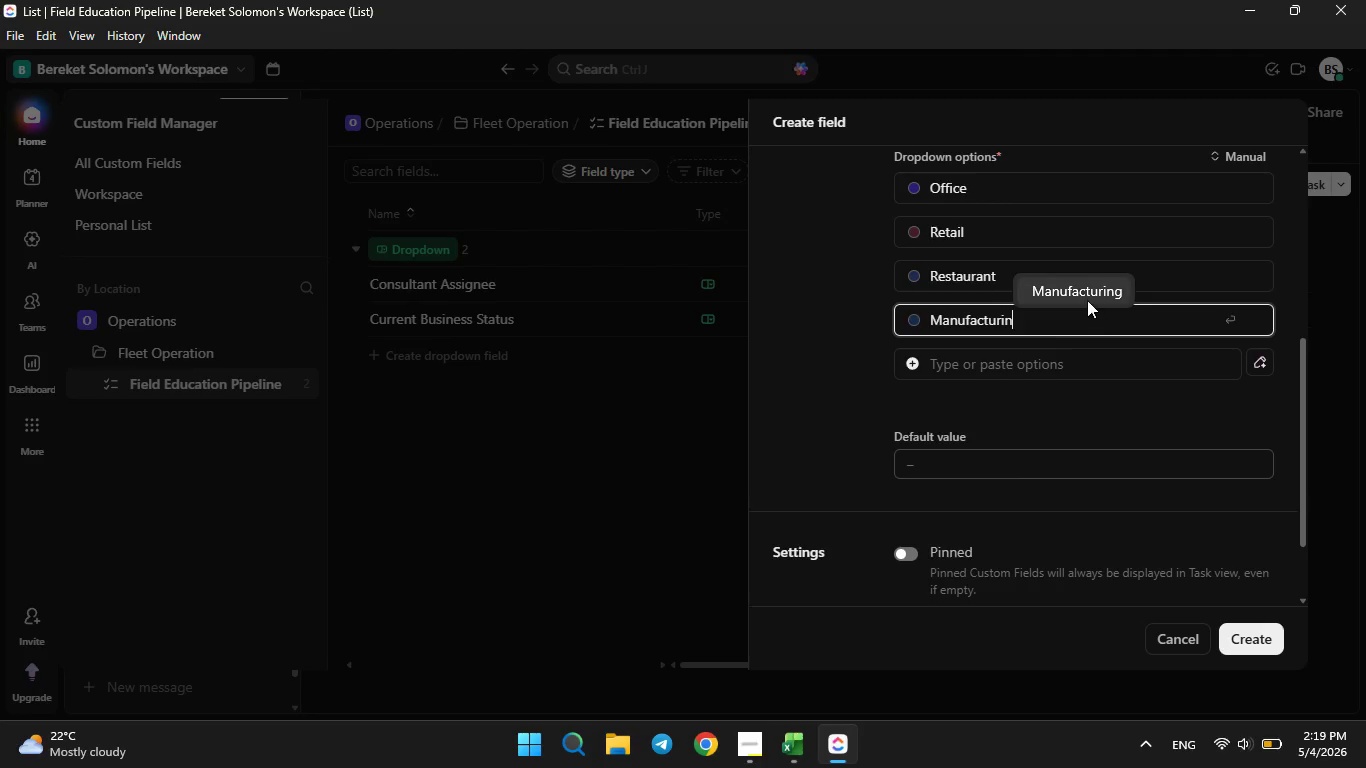 
left_click([1087, 300])
 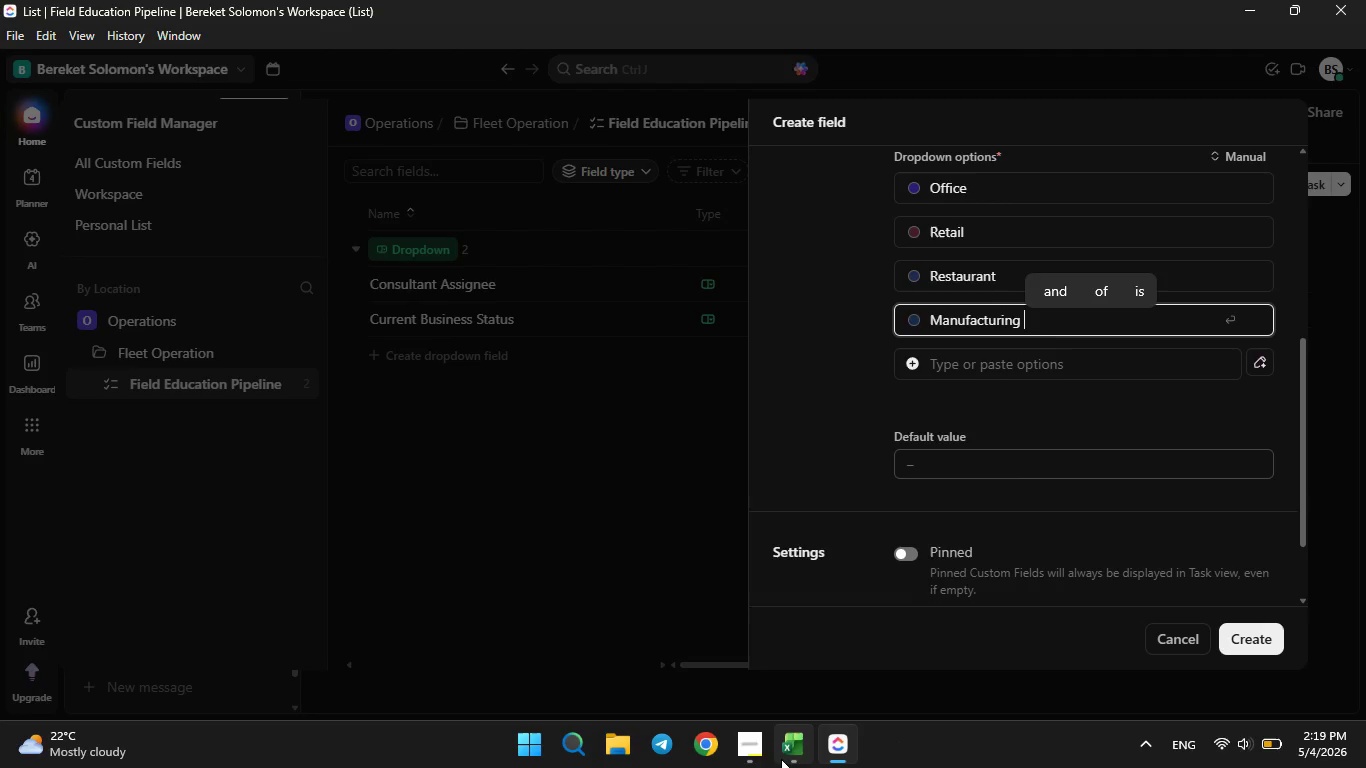 
left_click([791, 756])
 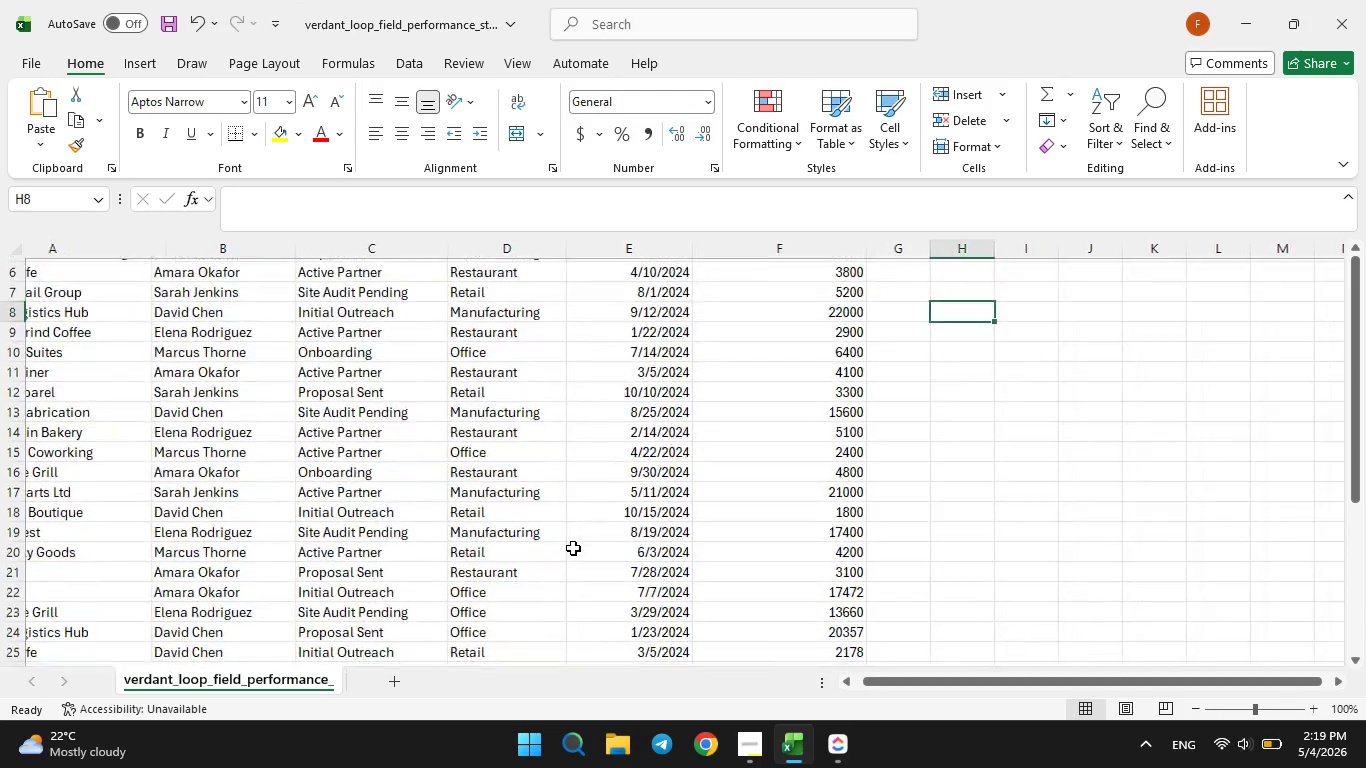 
wait(10.16)
 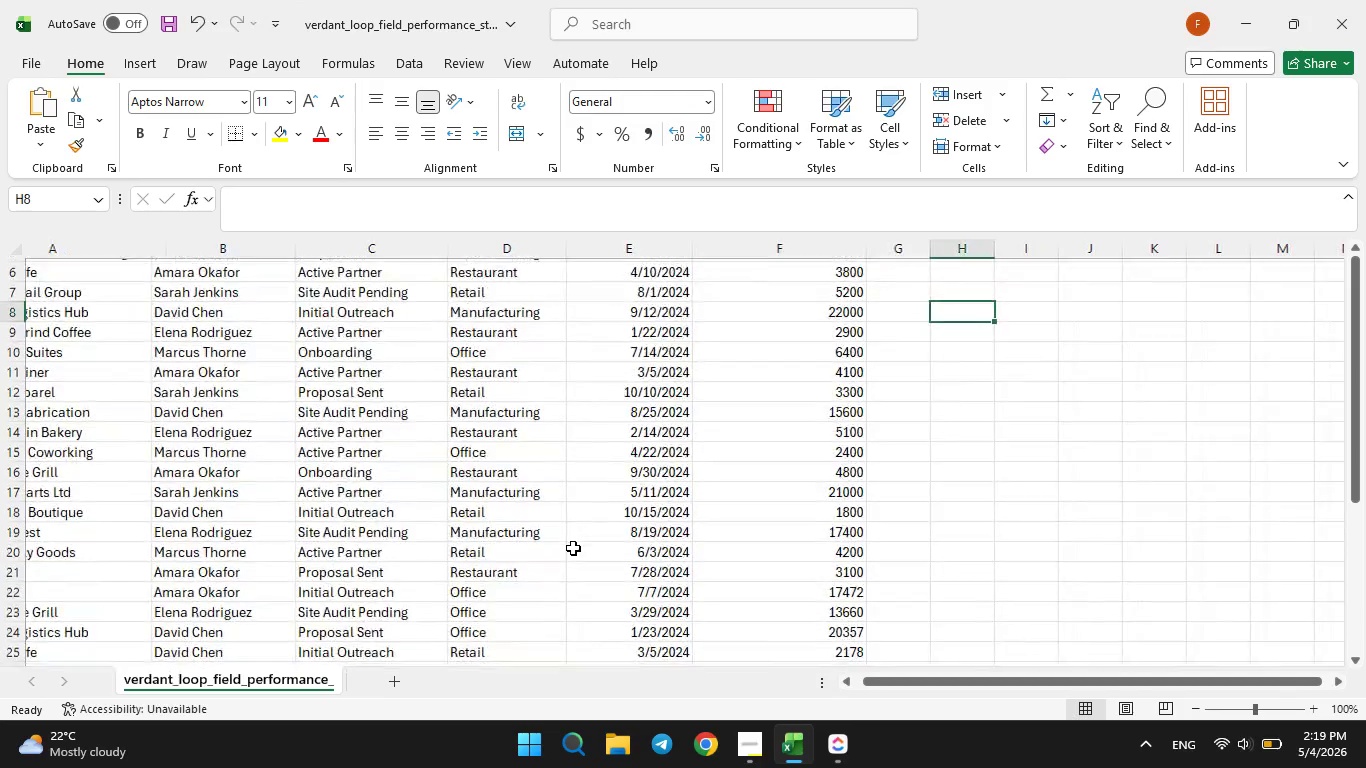 
left_click([834, 734])
 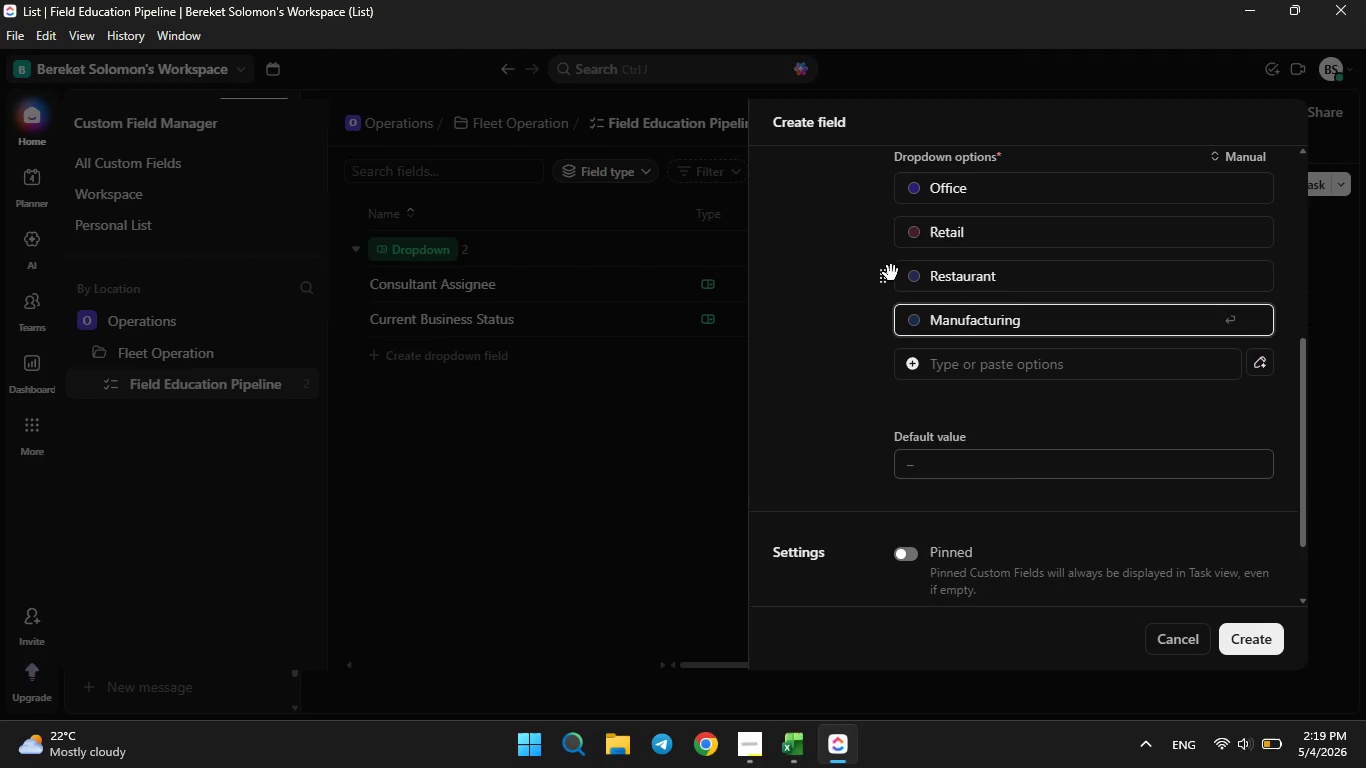 
left_click([915, 187])
 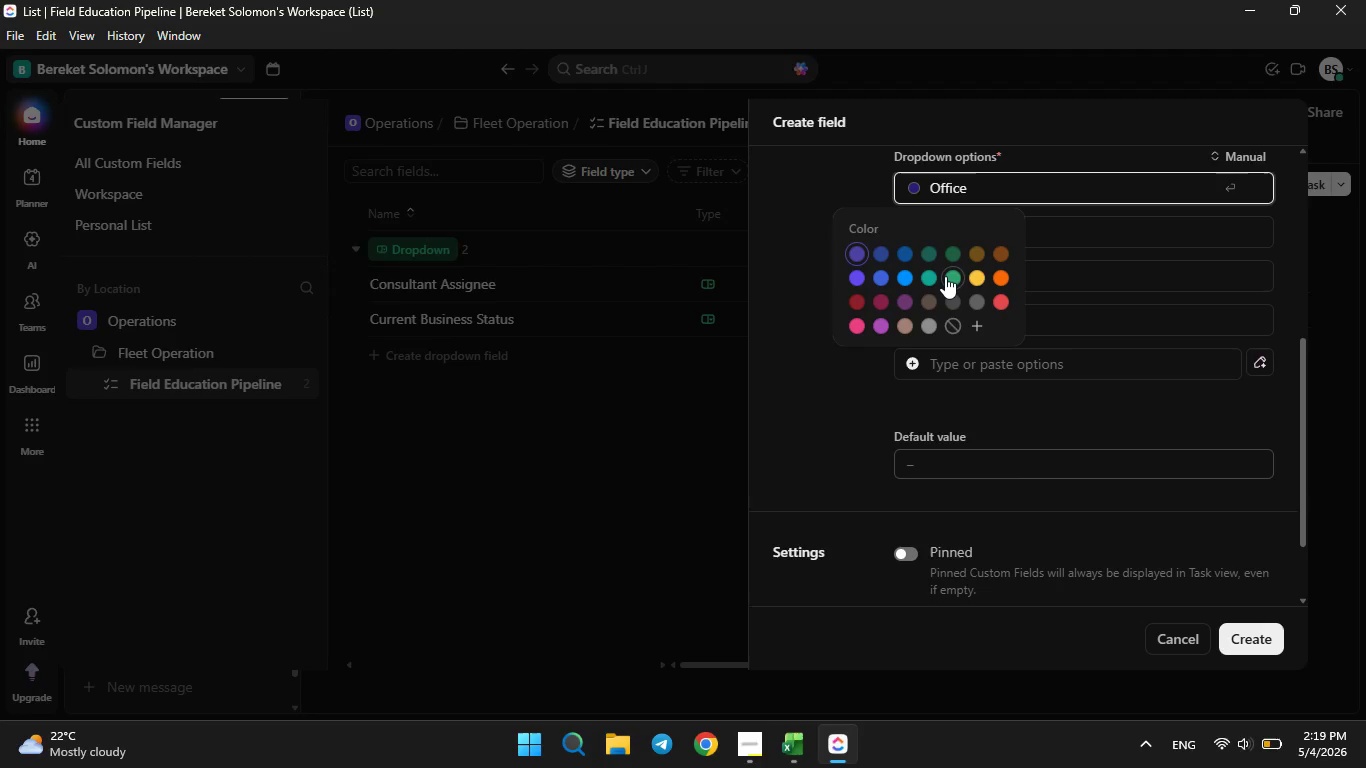 
left_click([945, 276])
 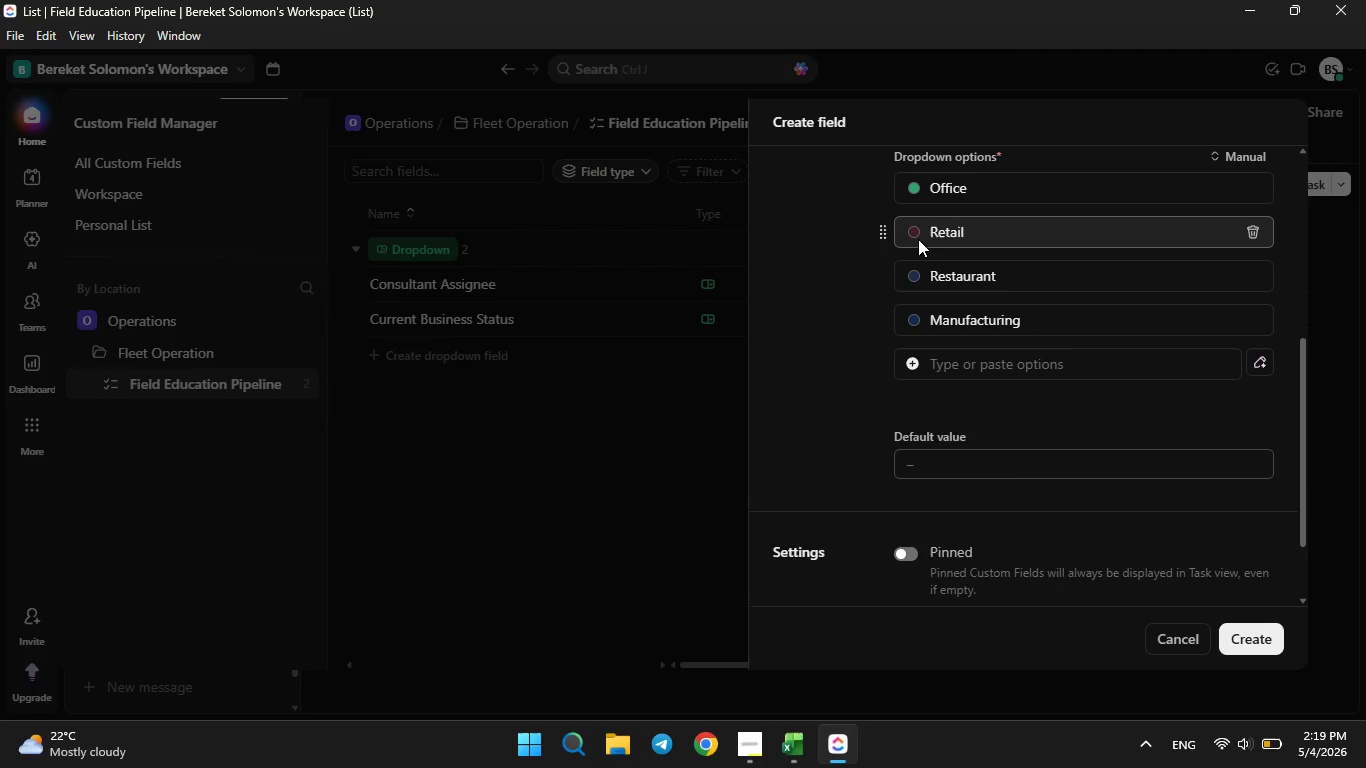 
left_click([916, 235])
 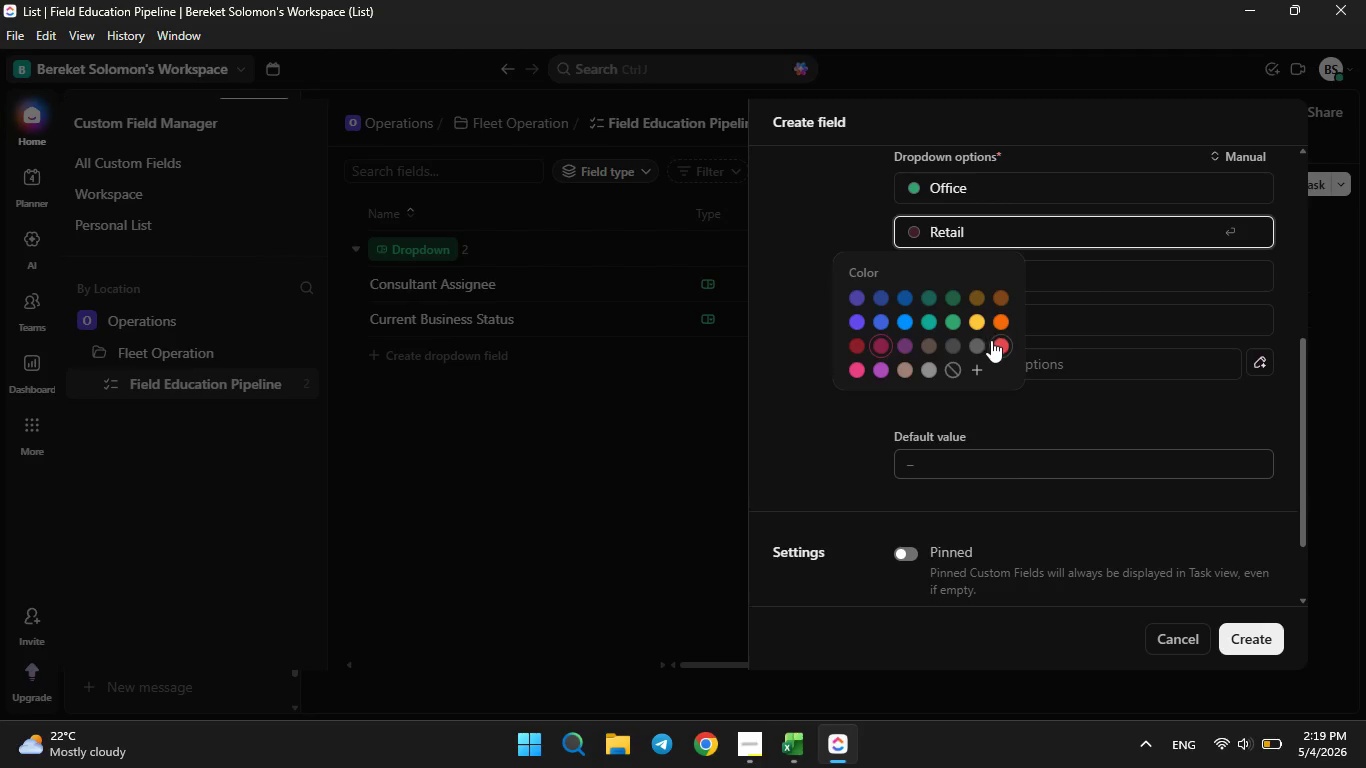 
left_click([996, 329])
 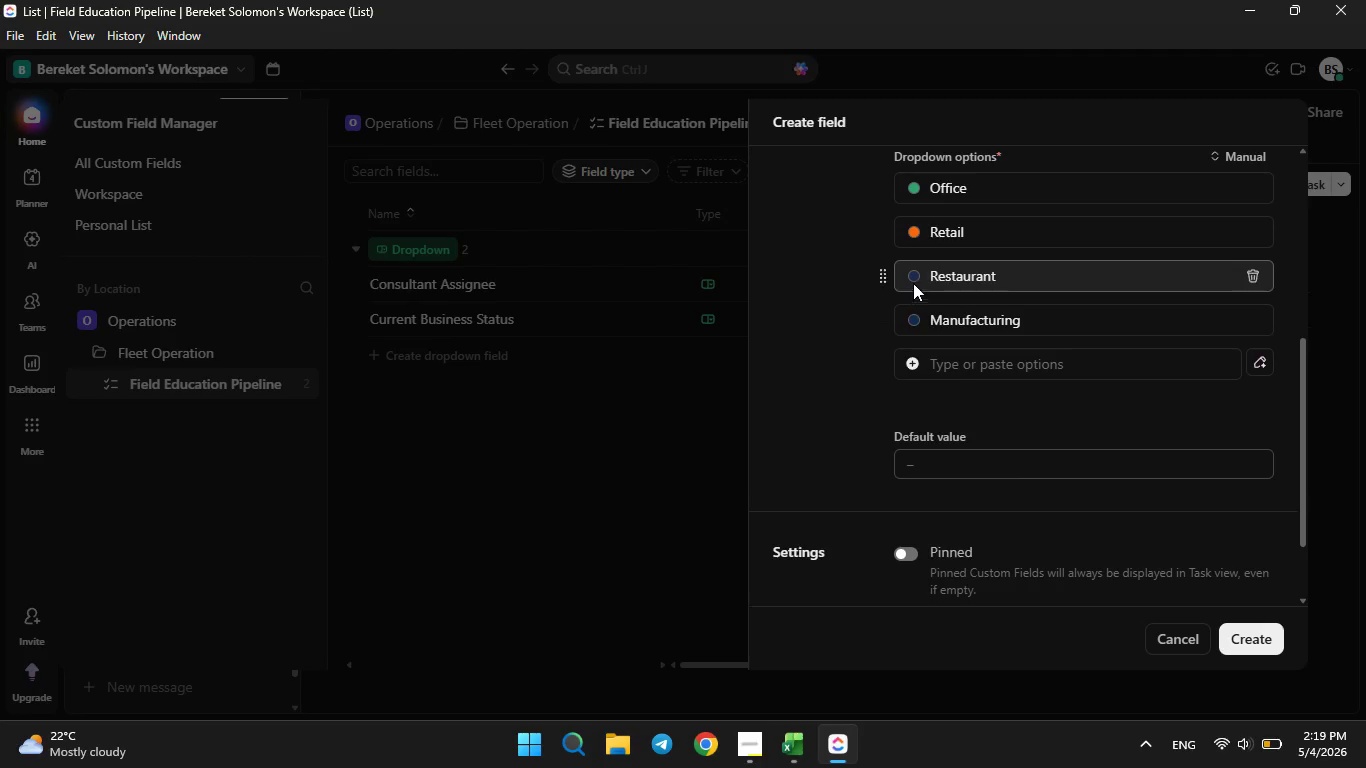 
left_click([913, 275])
 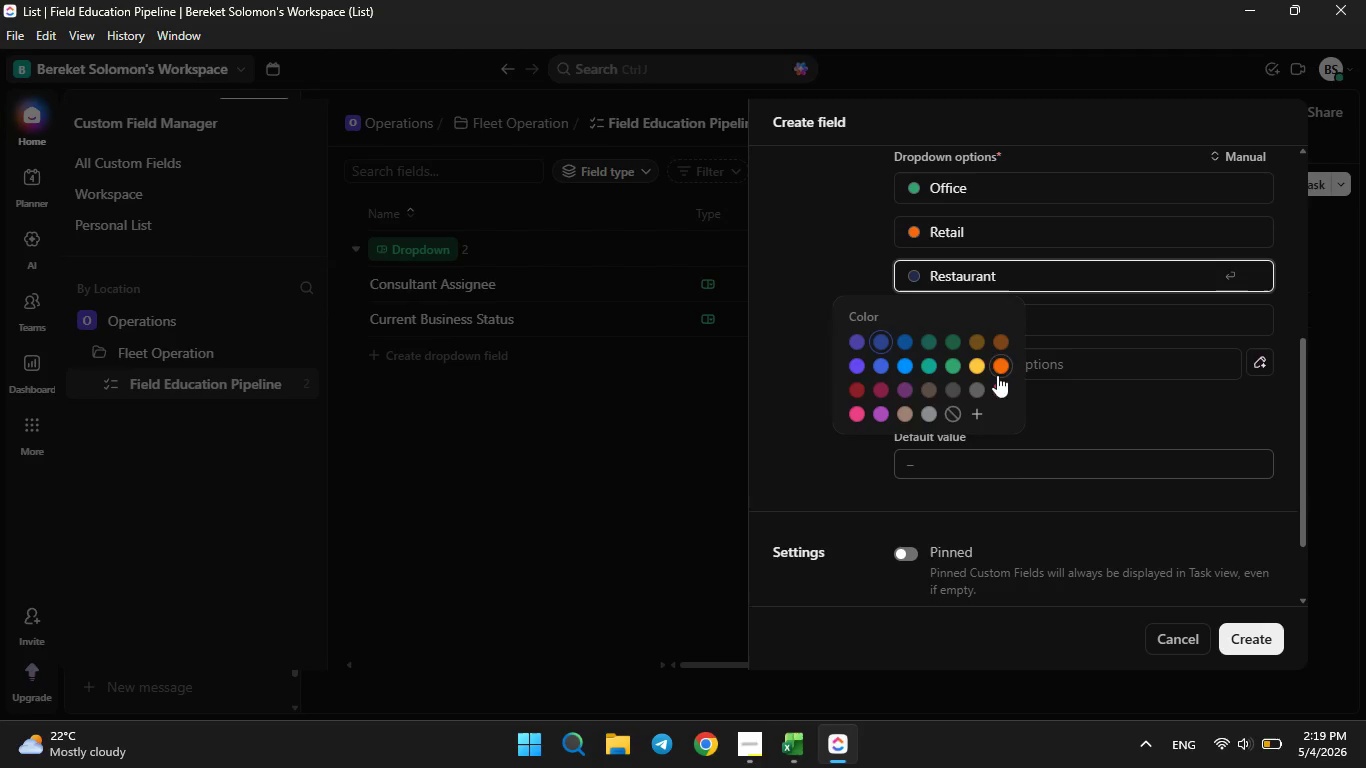 
left_click([1001, 388])
 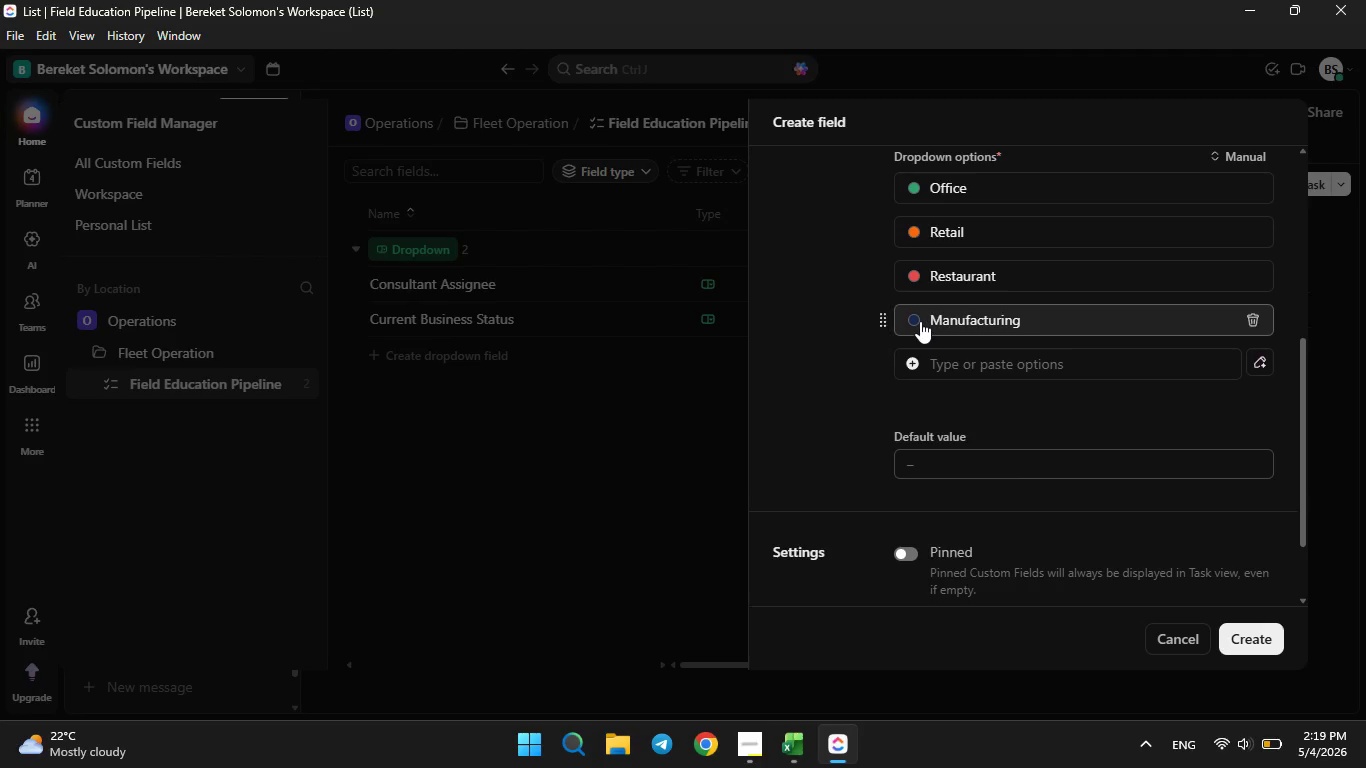 
left_click([916, 317])
 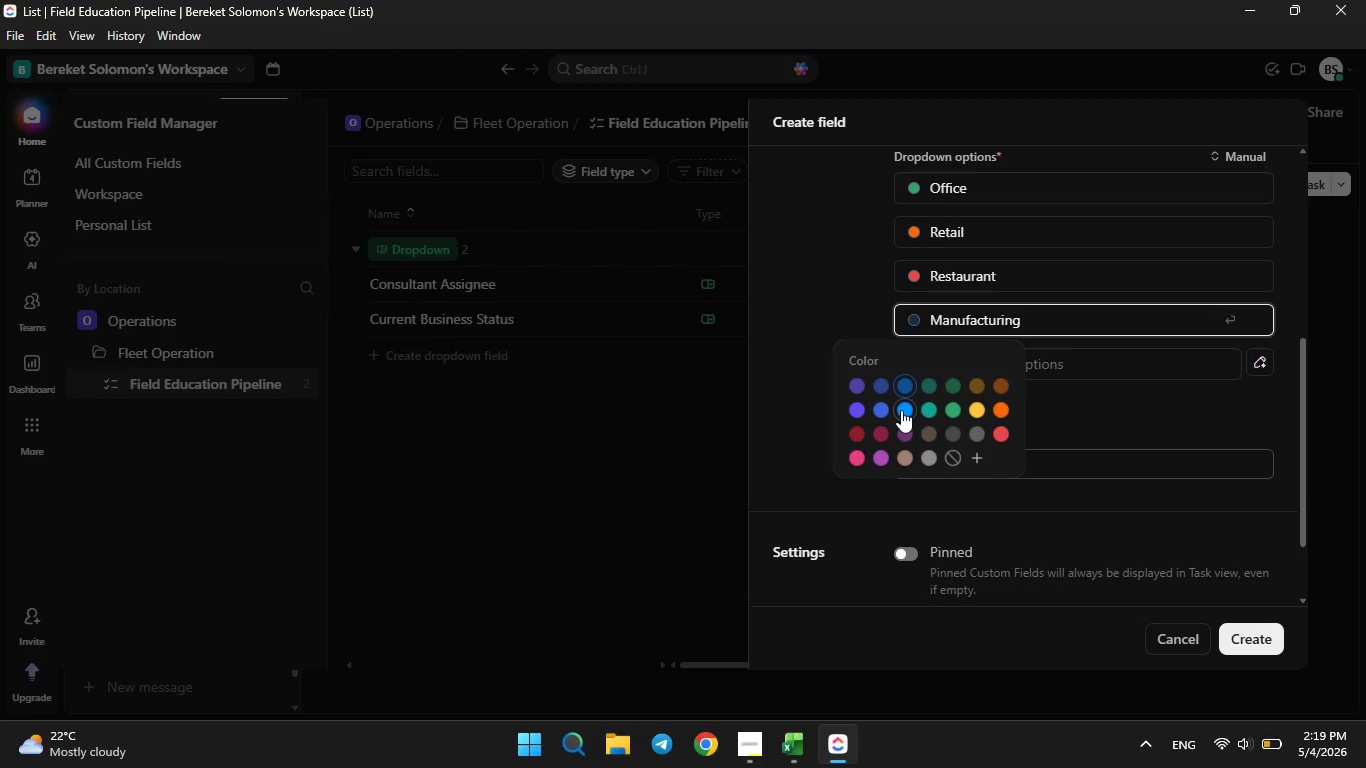 
left_click([901, 410])
 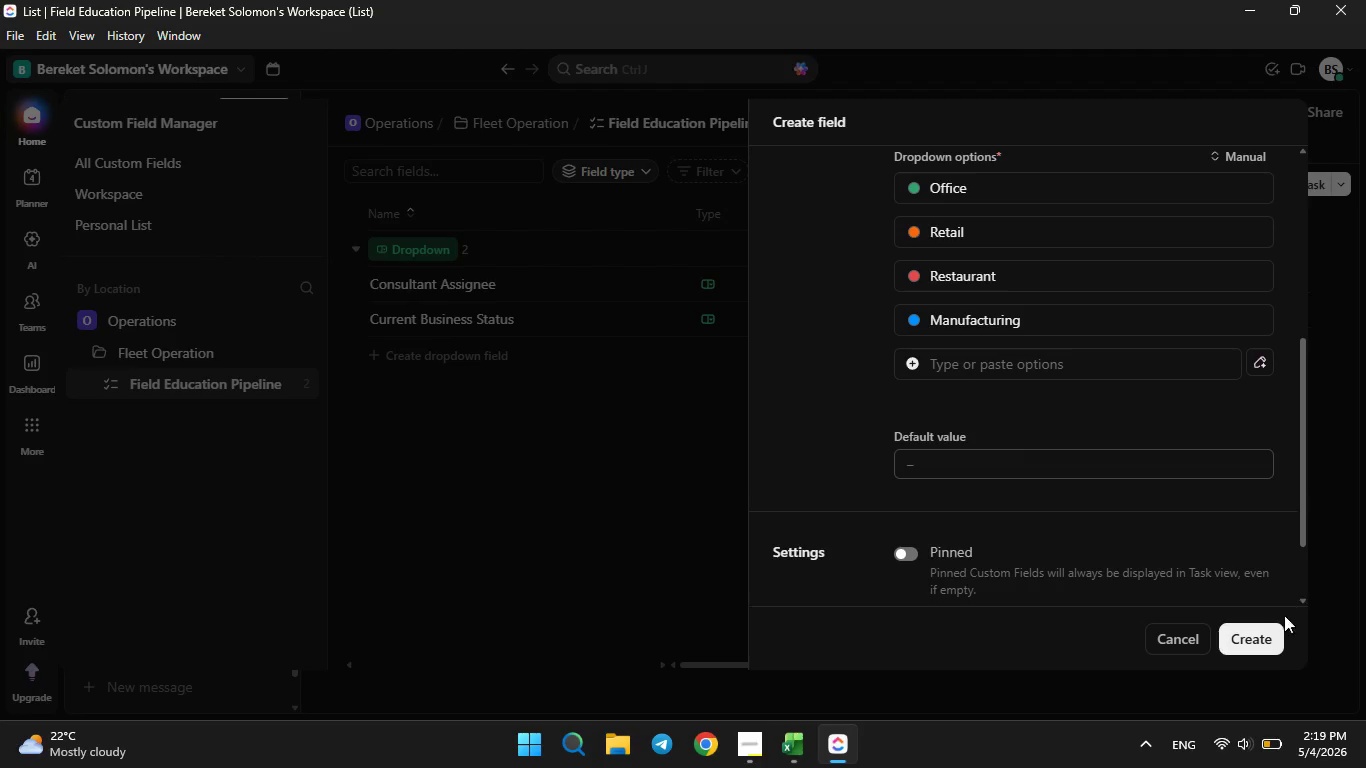 
left_click([1270, 636])
 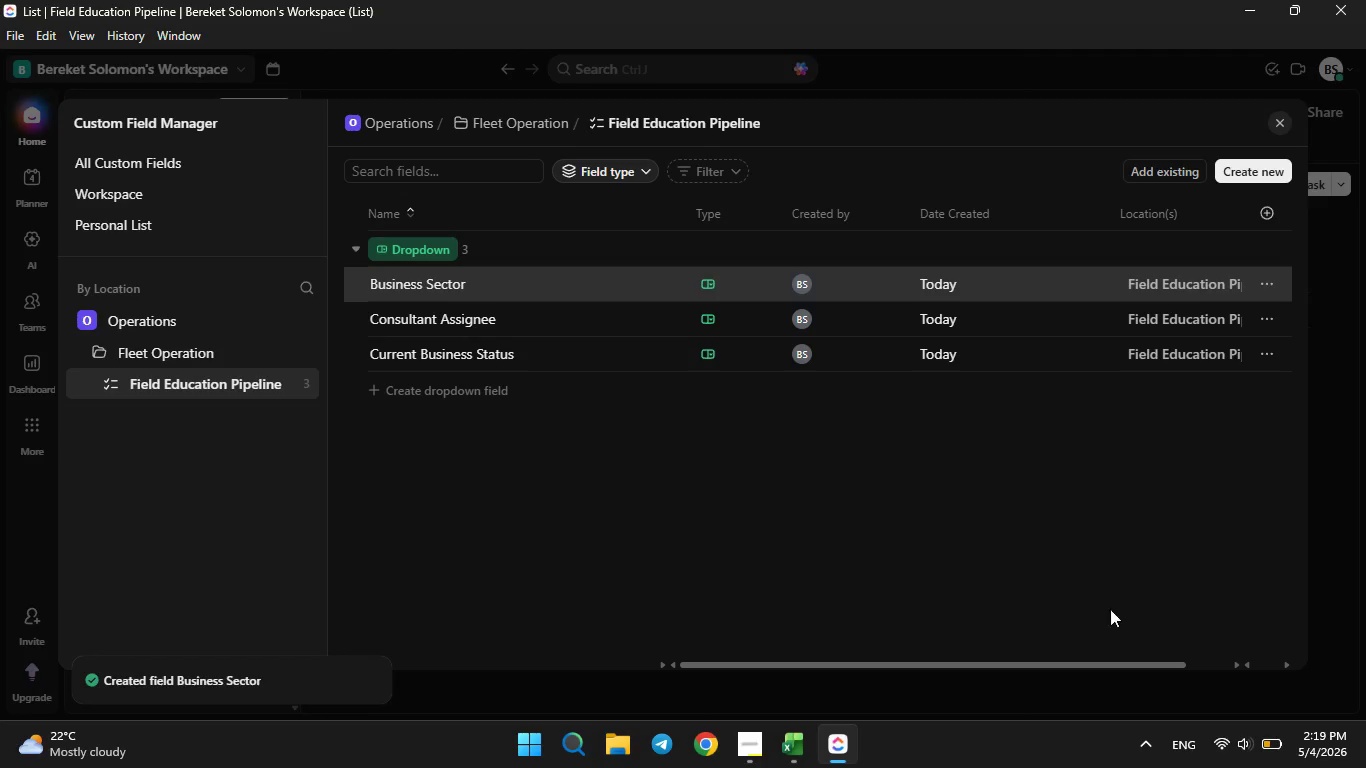 
left_click([845, 556])
 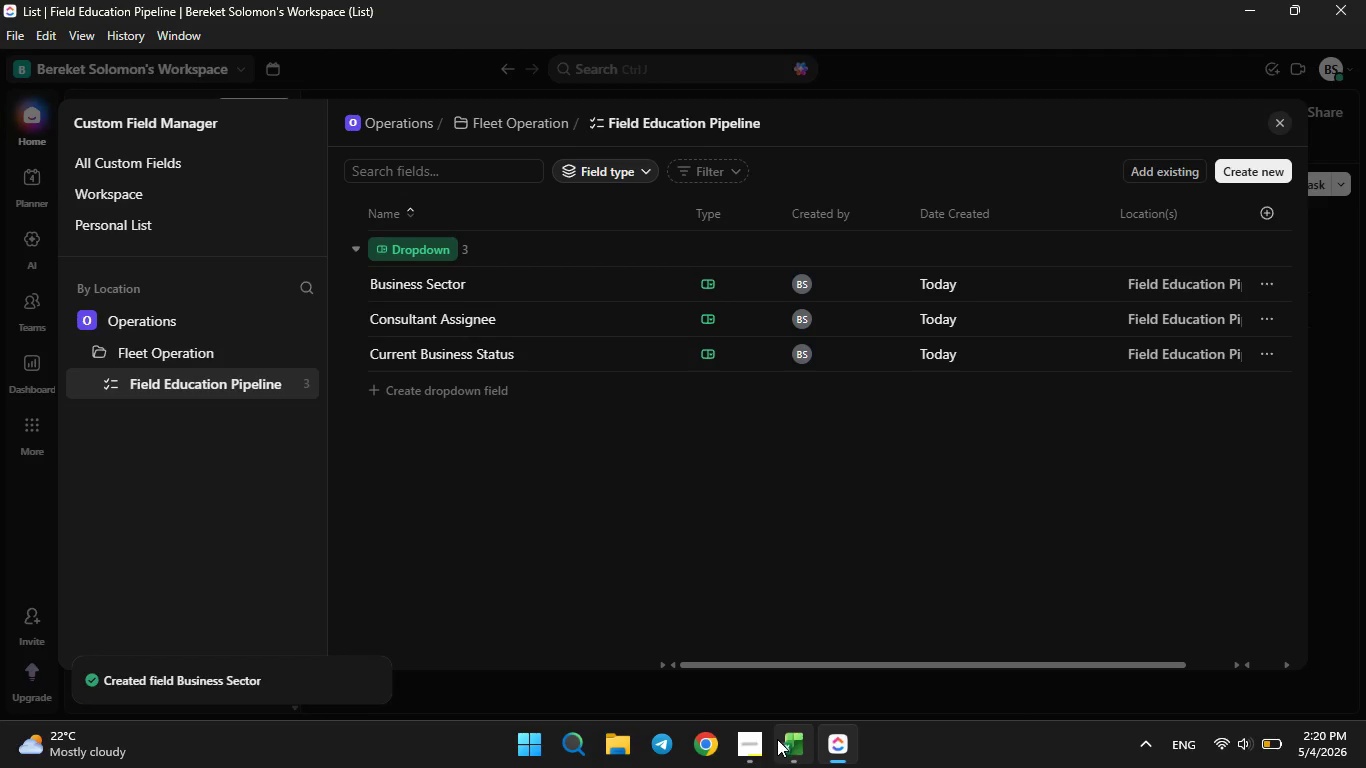 
left_click([787, 751])
 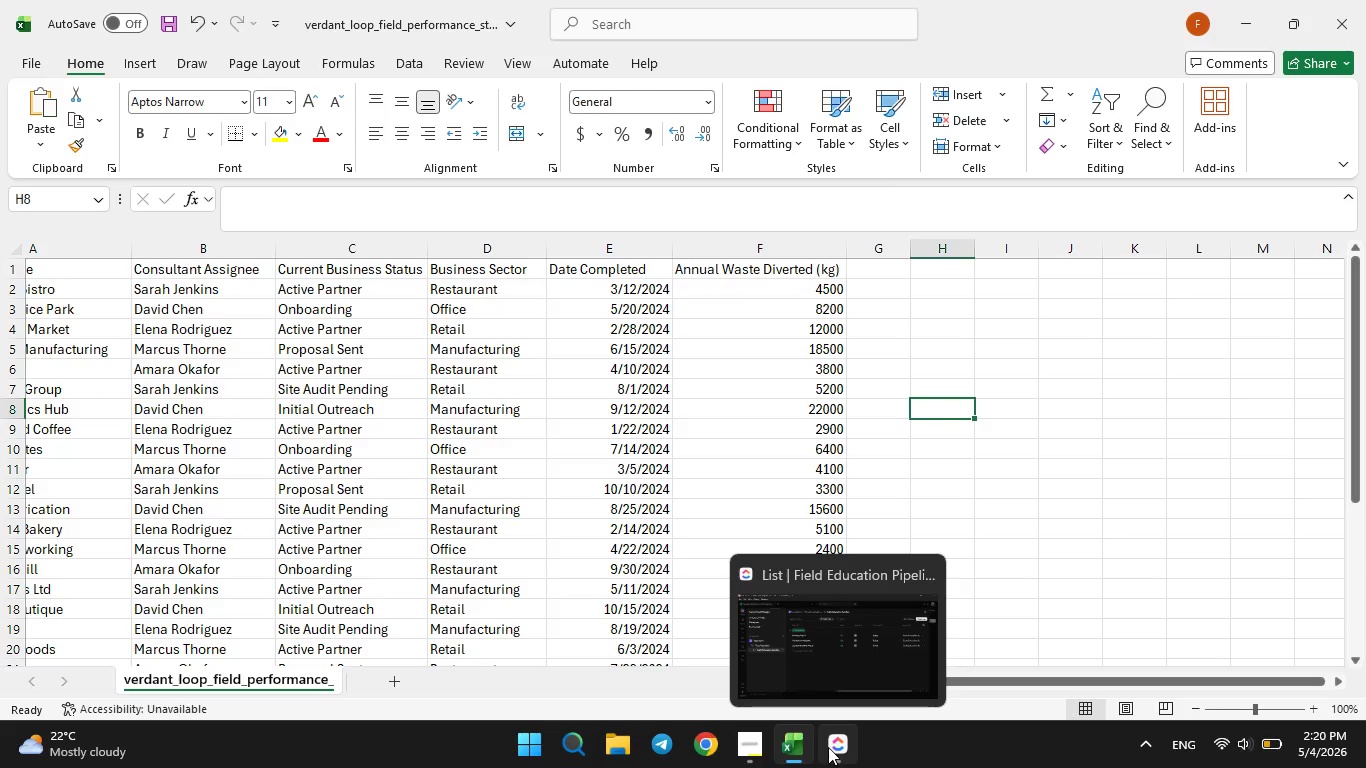 
wait(7.03)
 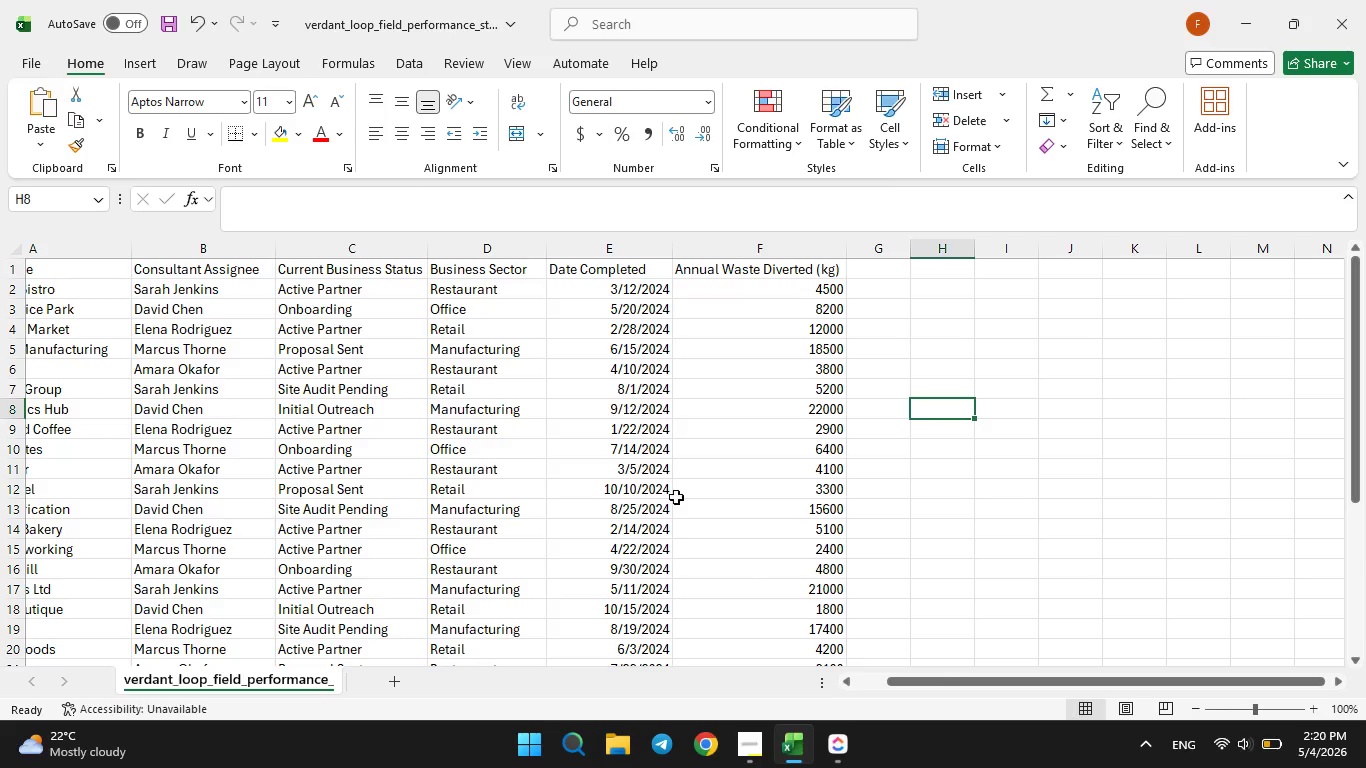 
left_click([828, 747])
 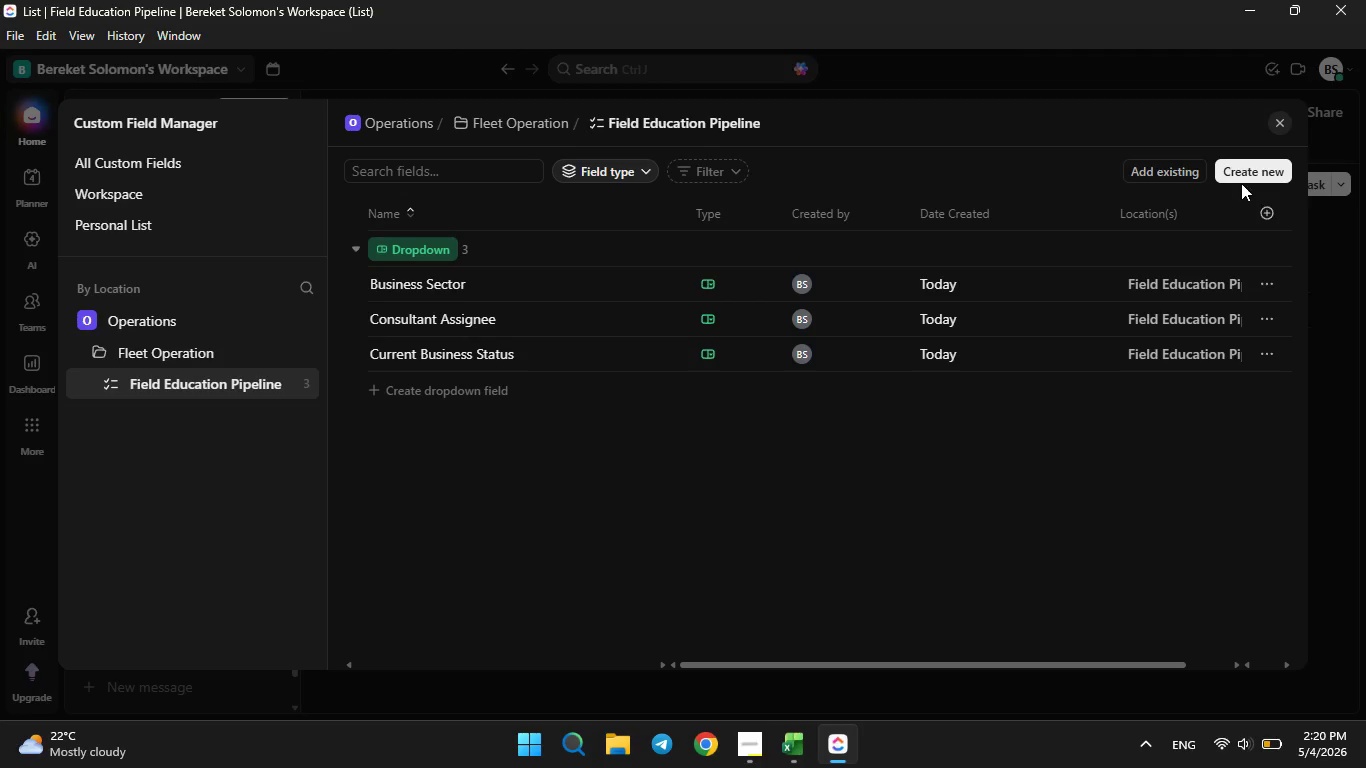 
left_click([1244, 170])
 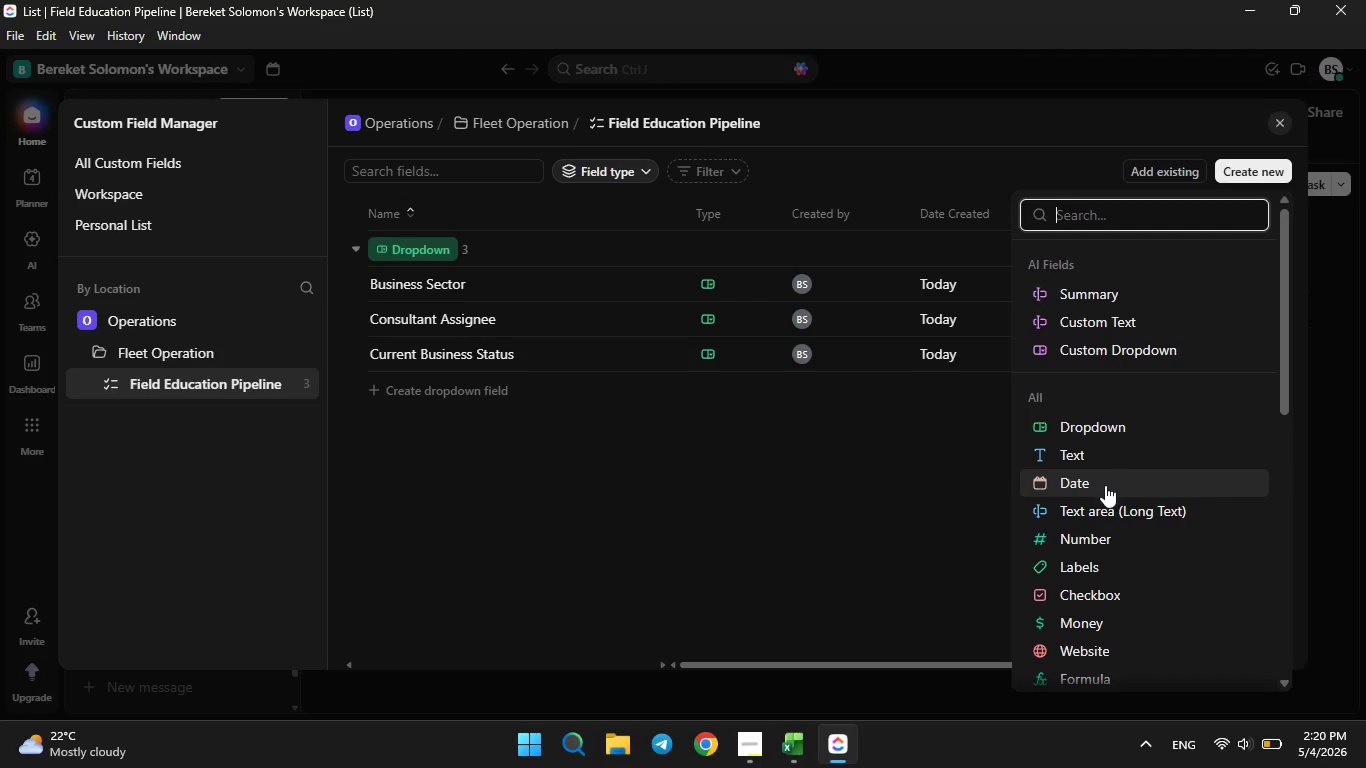 
left_click([1105, 485])
 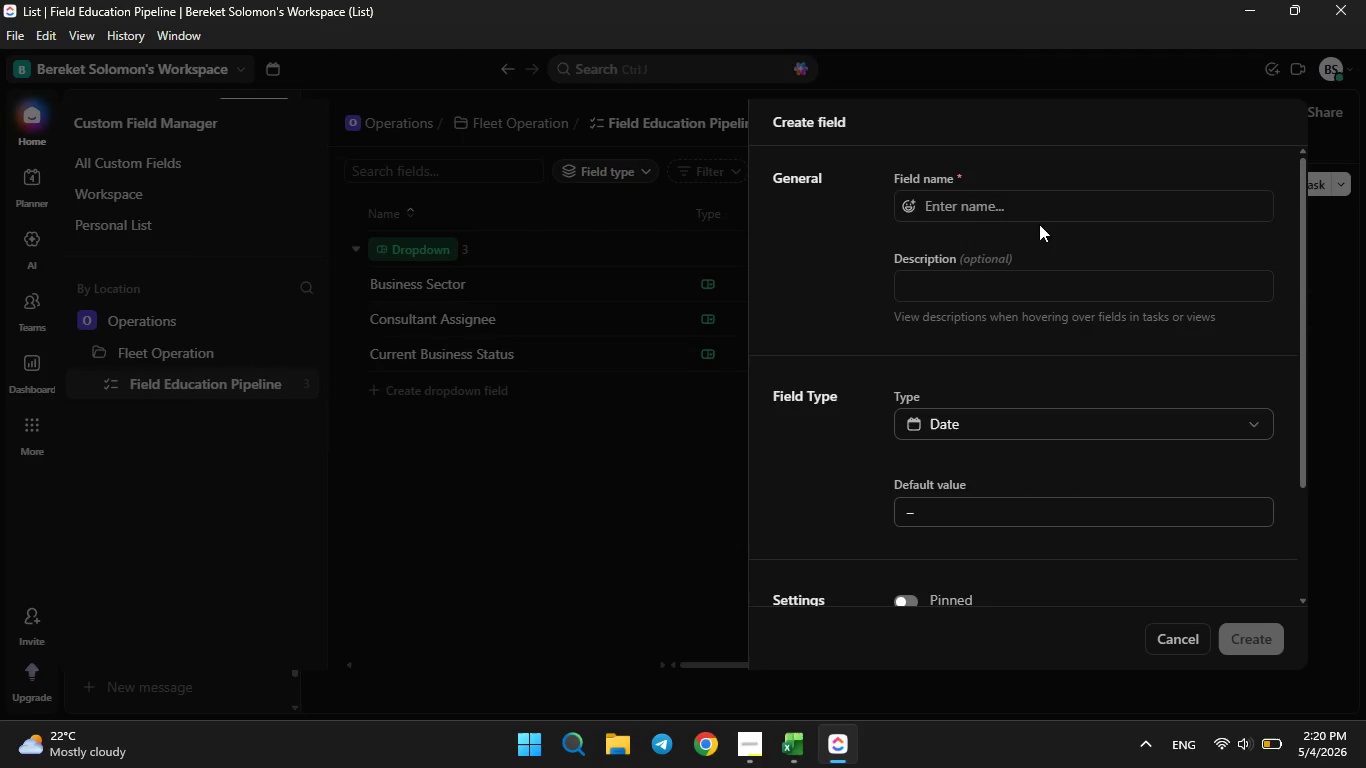 
left_click([1029, 212])
 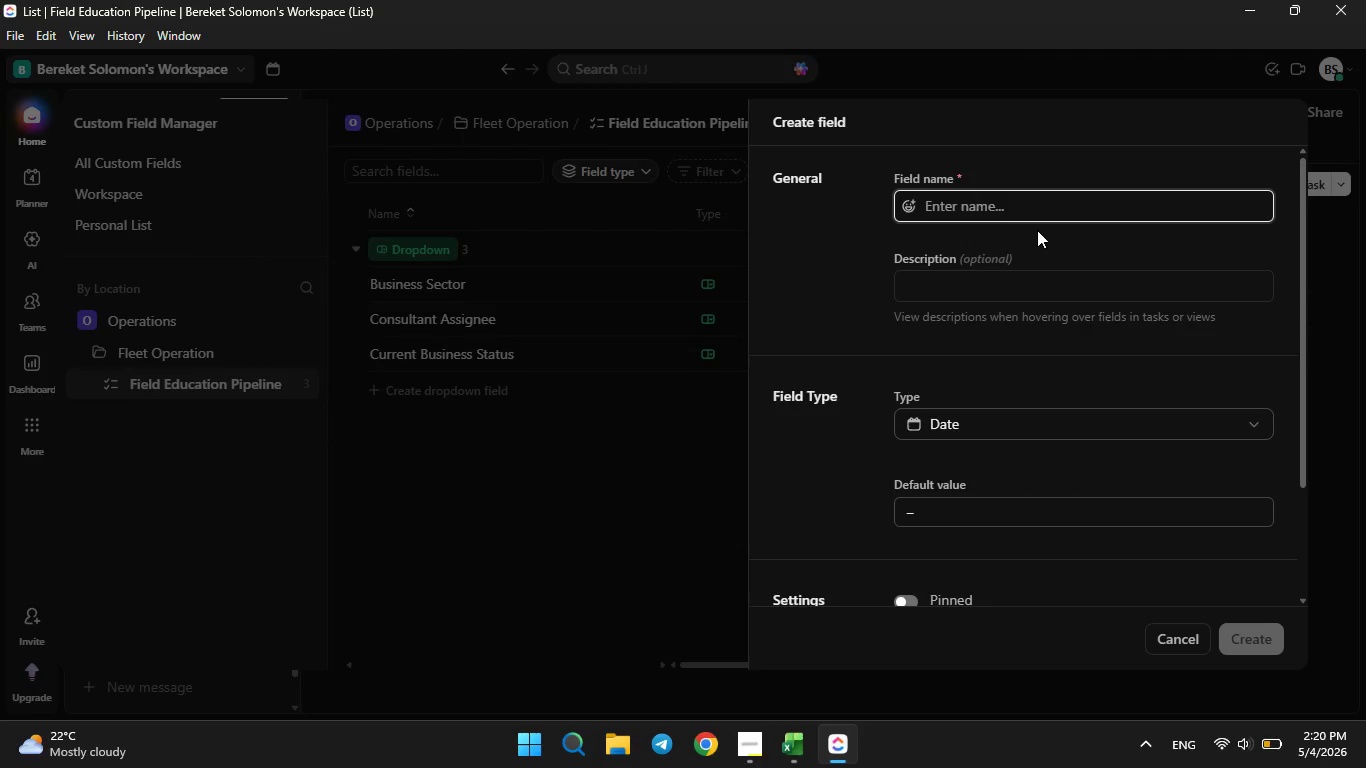 
type(Date Completed)
 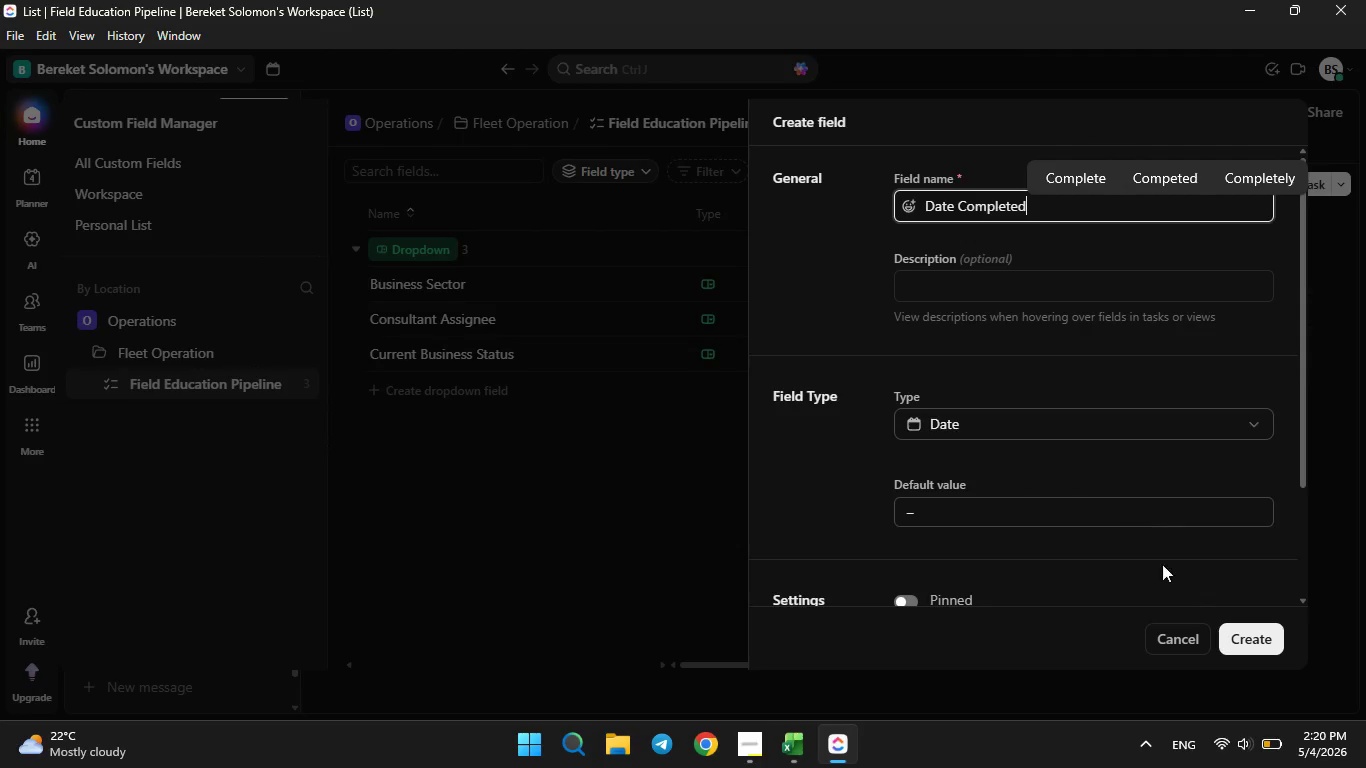 
left_click([1258, 635])
 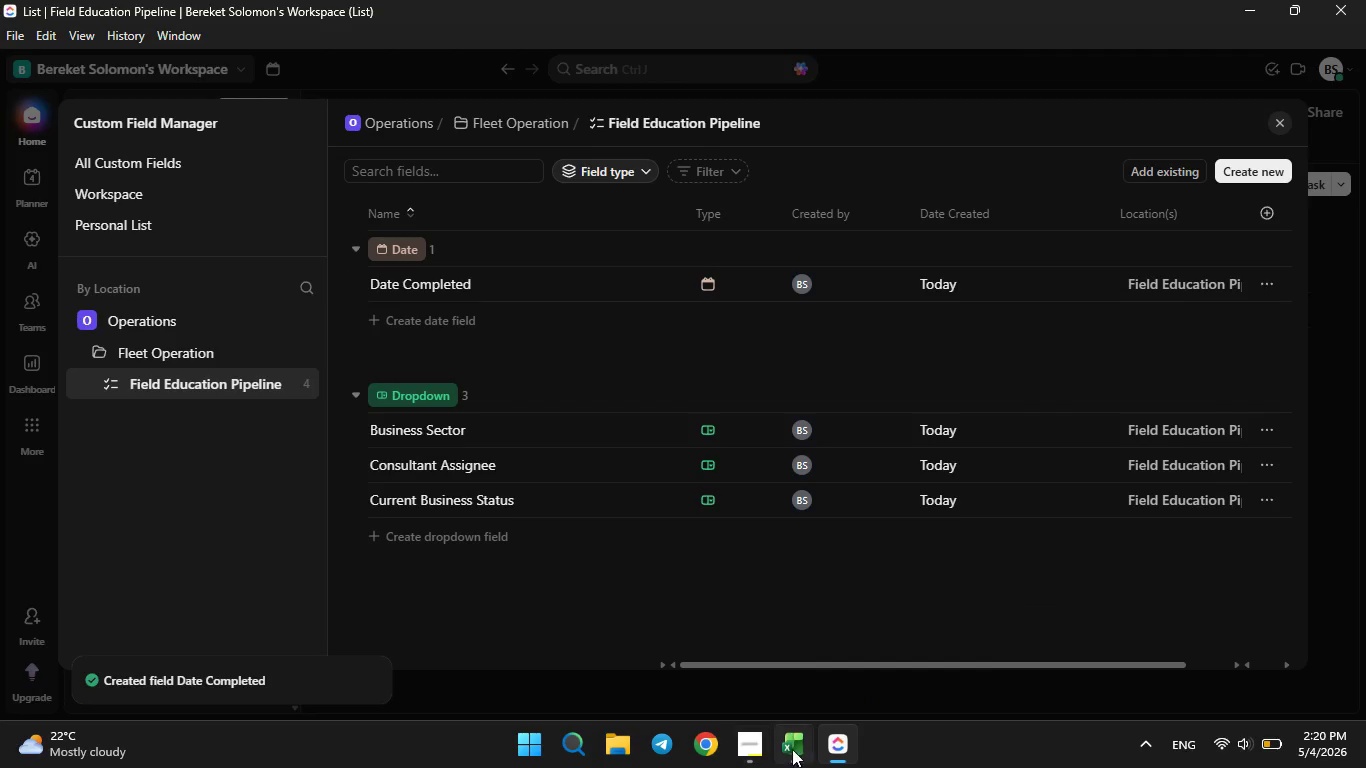 
left_click([803, 747])
 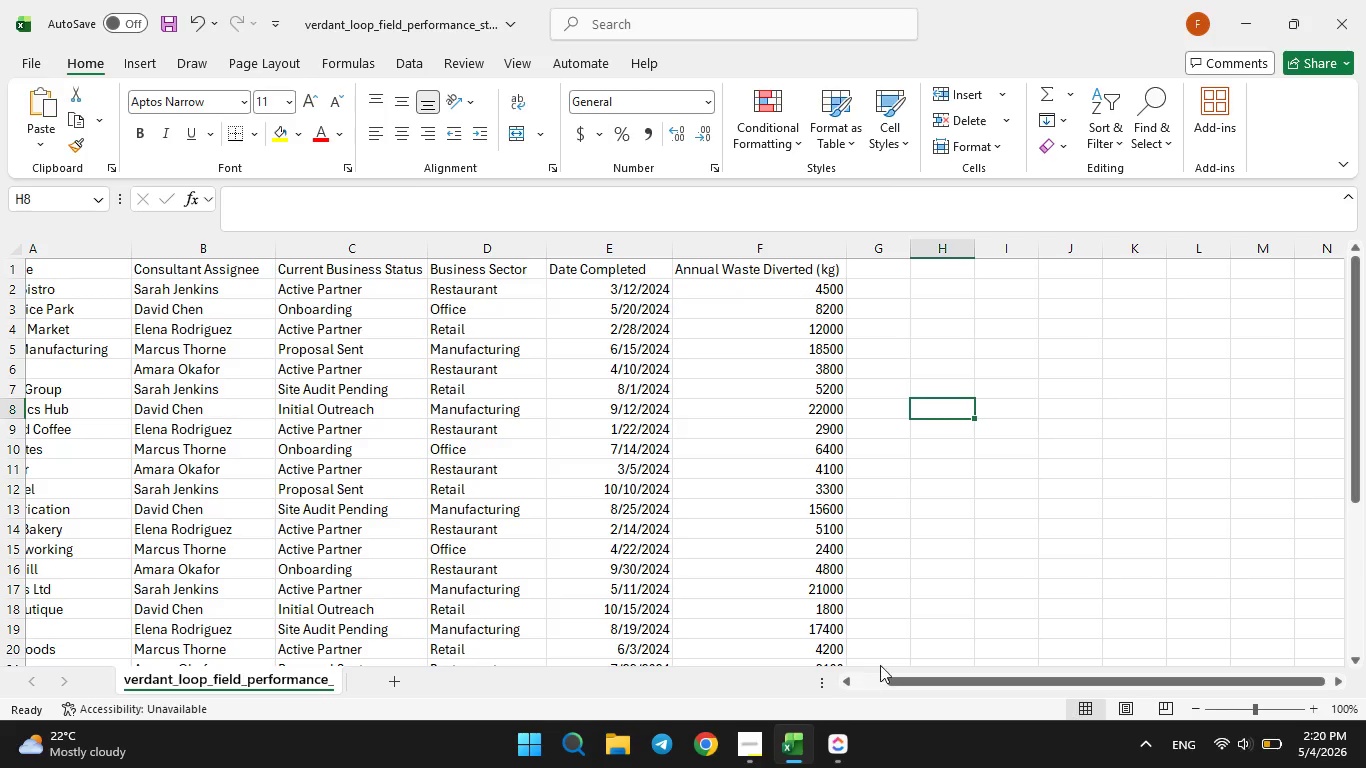 
wait(7.66)
 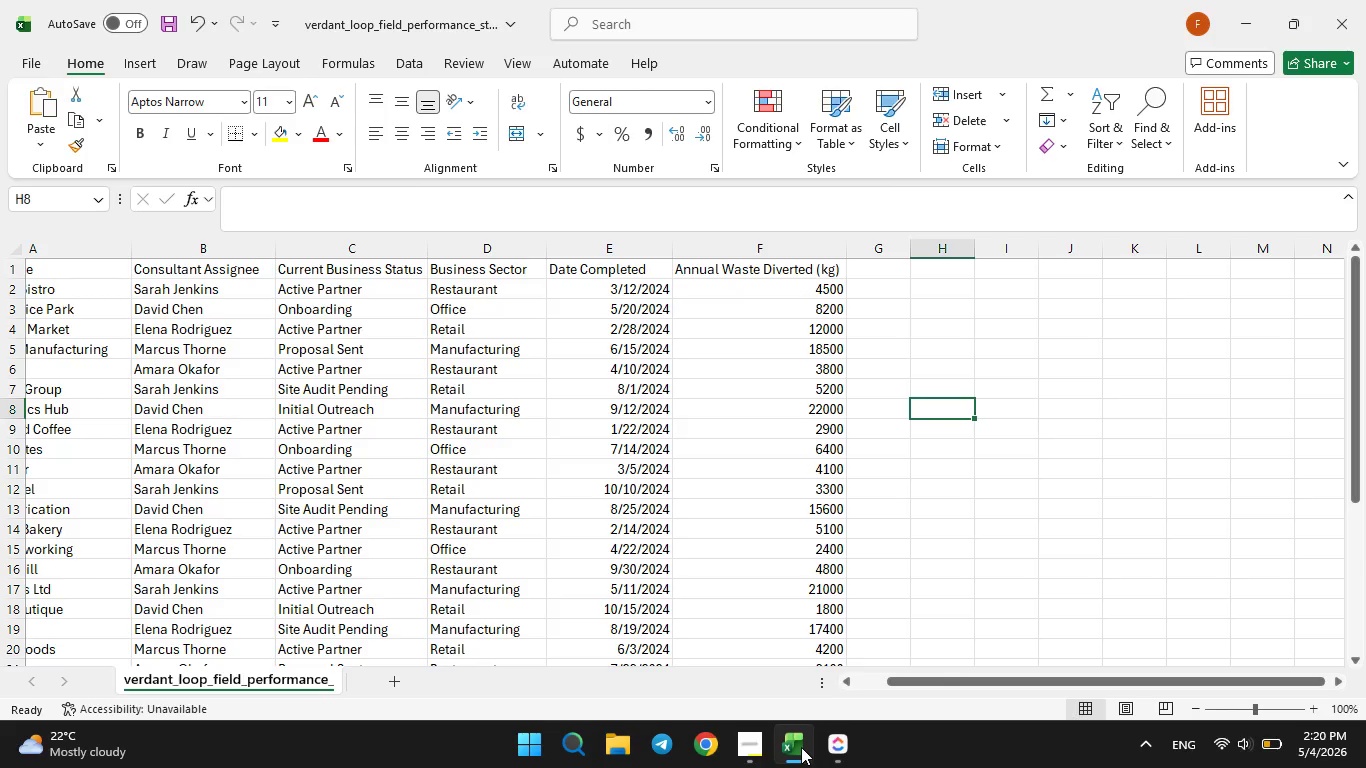 
left_click([1246, 170])
 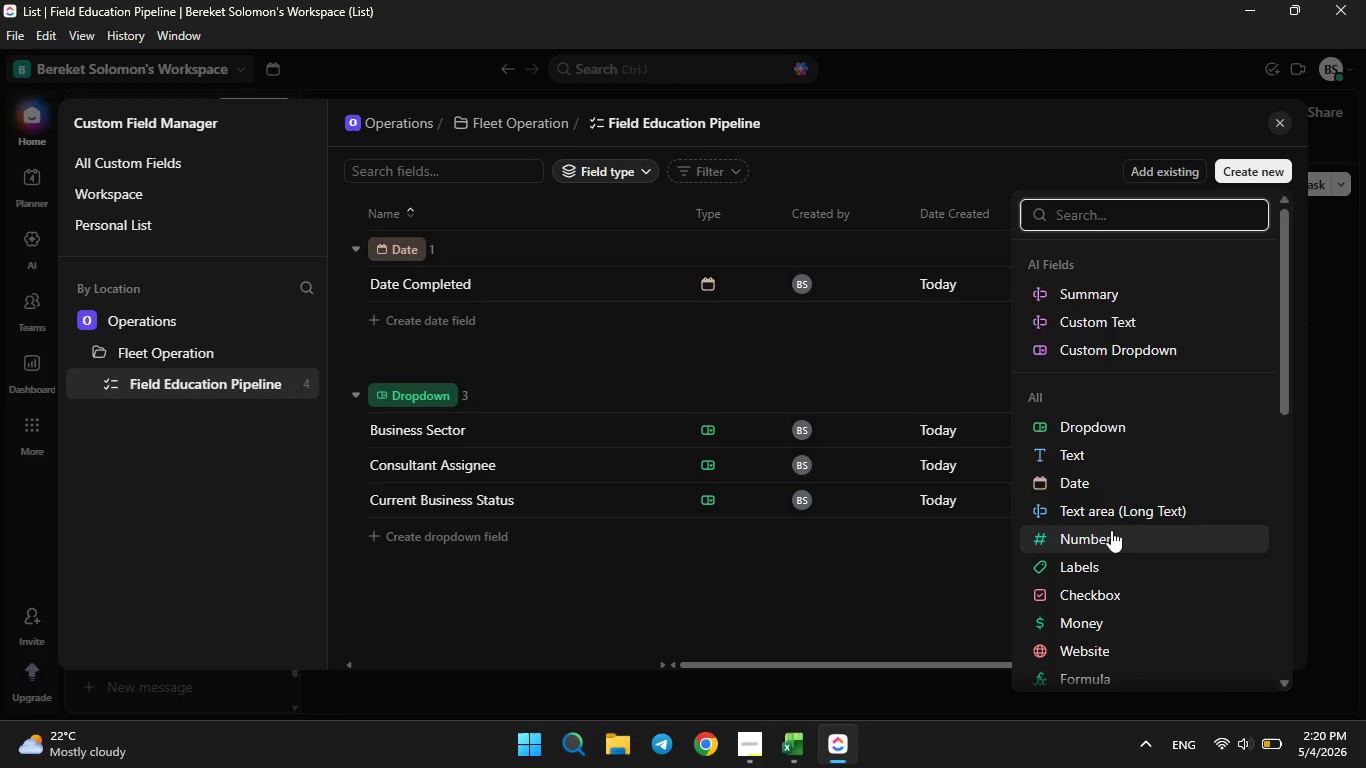 
left_click([1111, 530])
 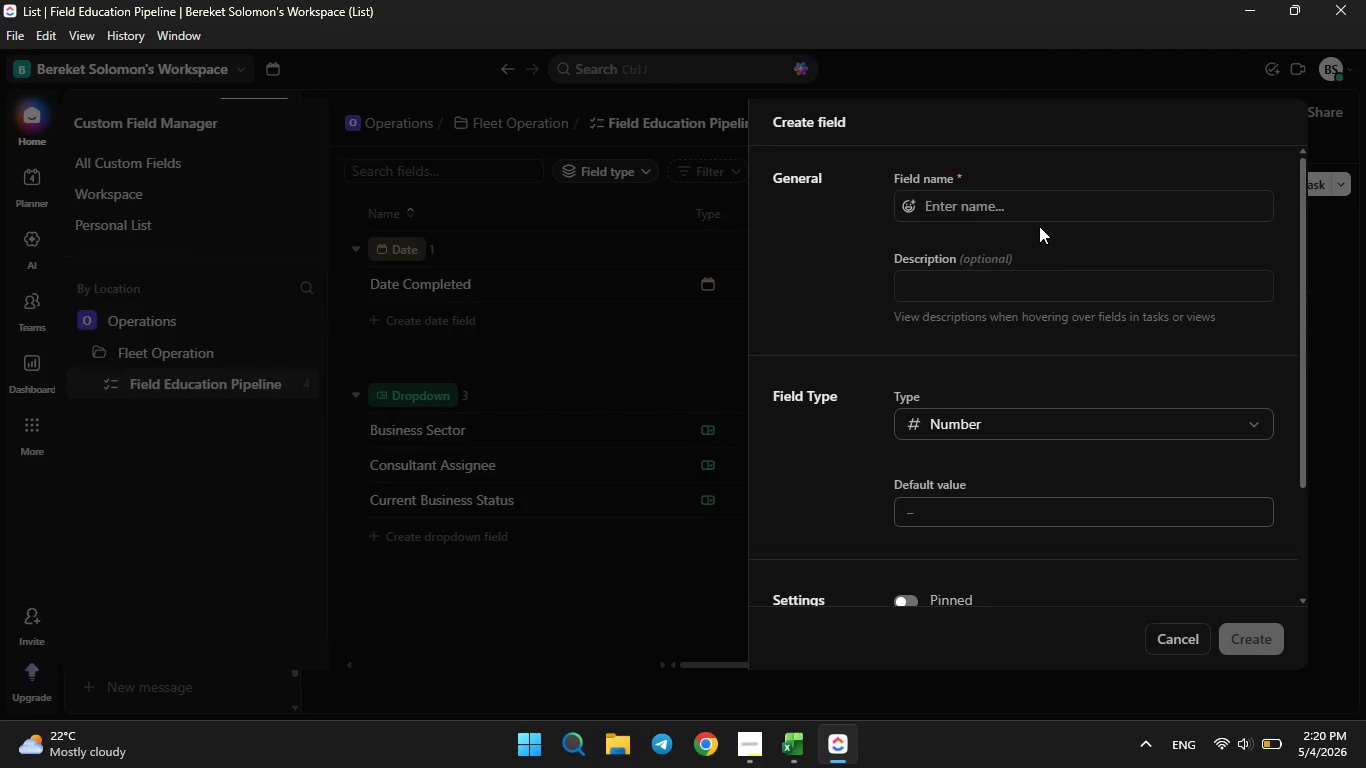 
left_click([1043, 207])
 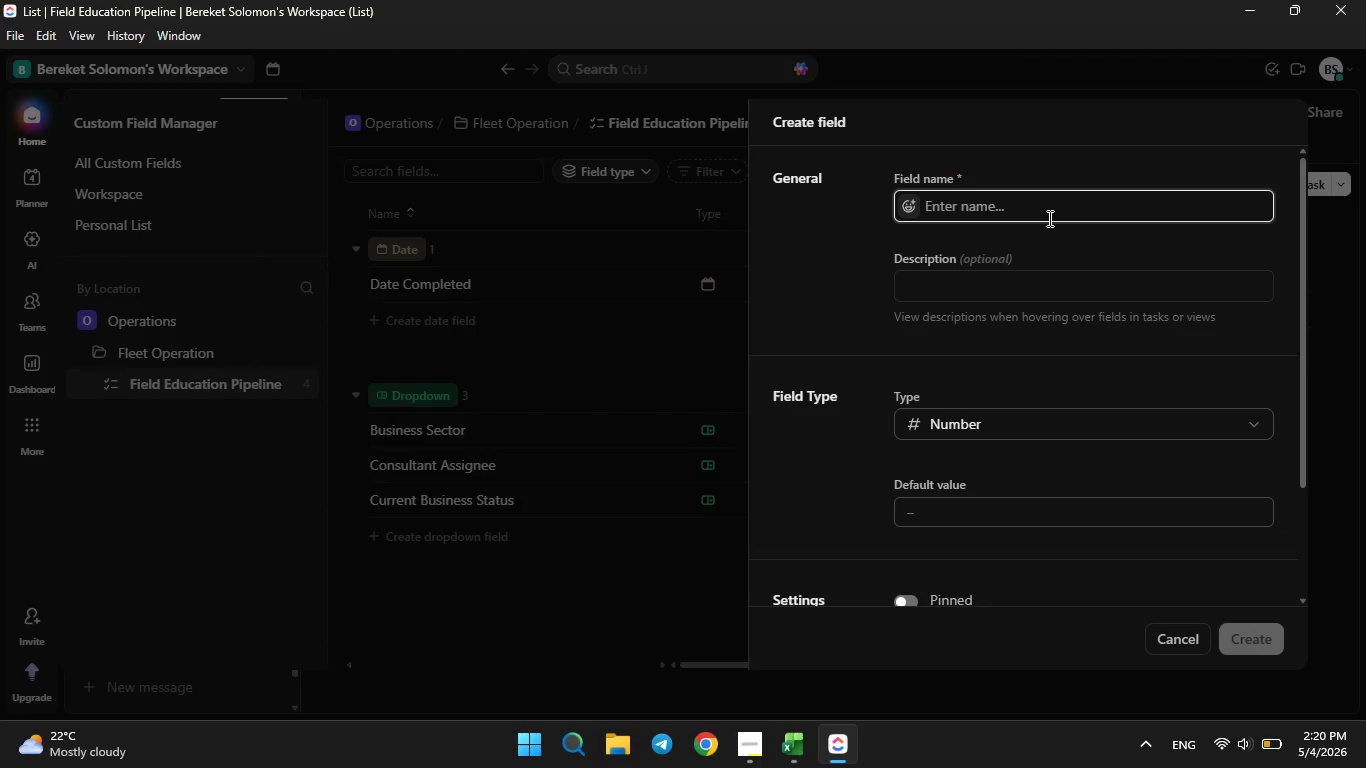 
type(Actual Waste Diverte)
 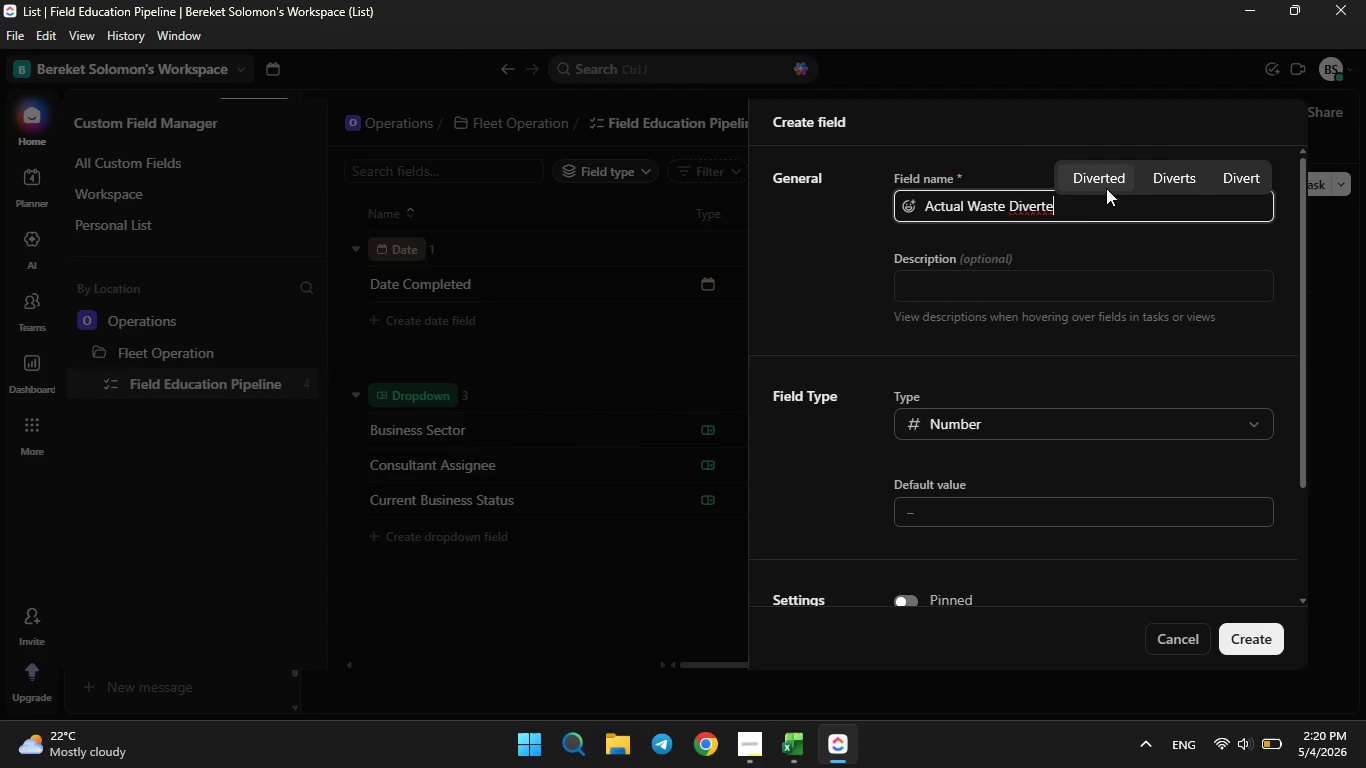 
left_click([1108, 181])
 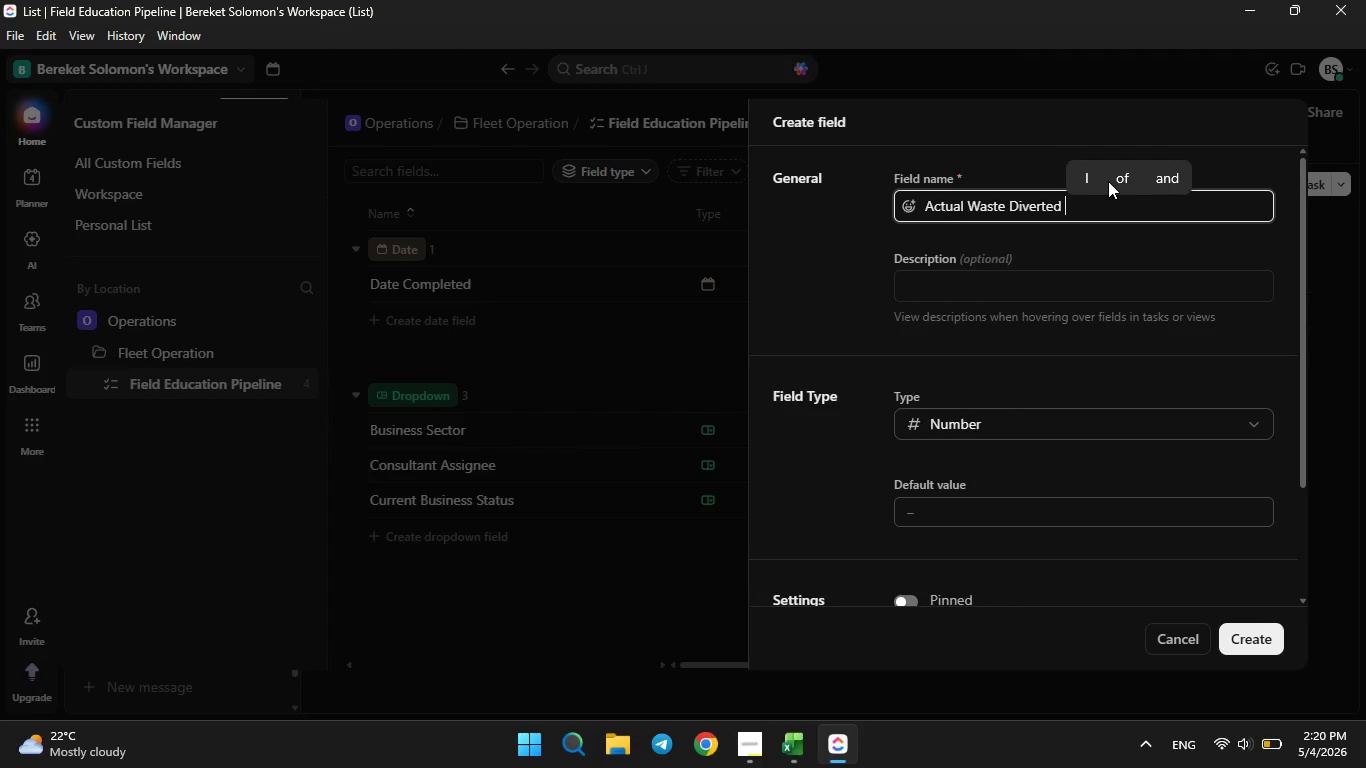 
key(Backspace)
type(())
 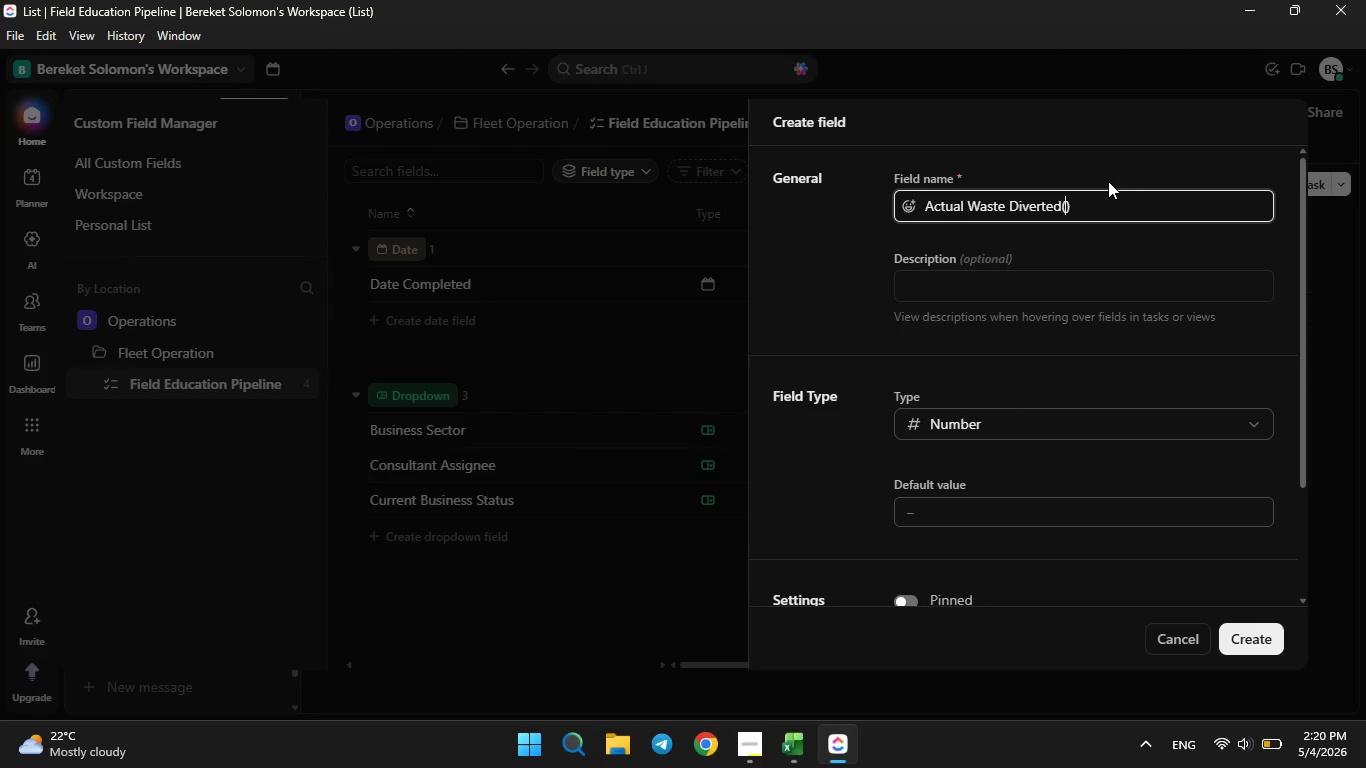 
 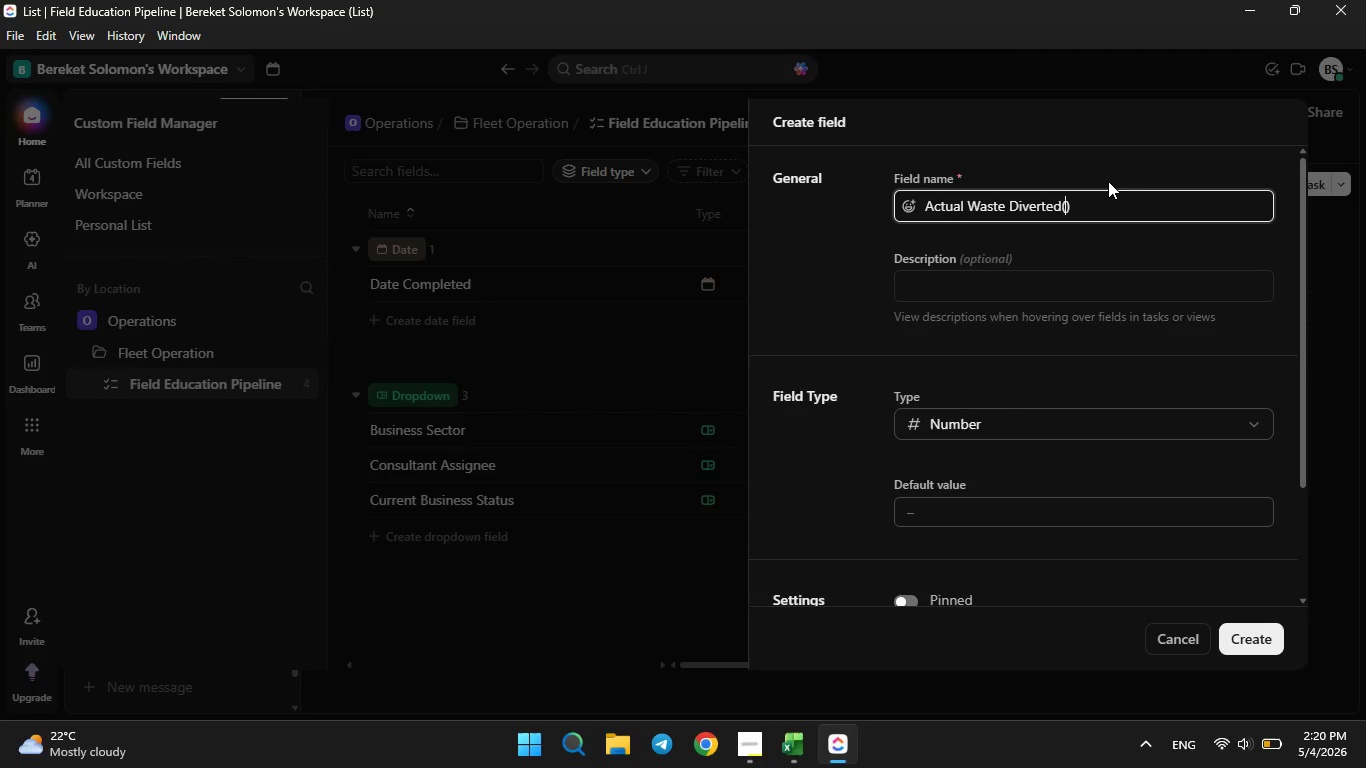 
key(ArrowLeft)
 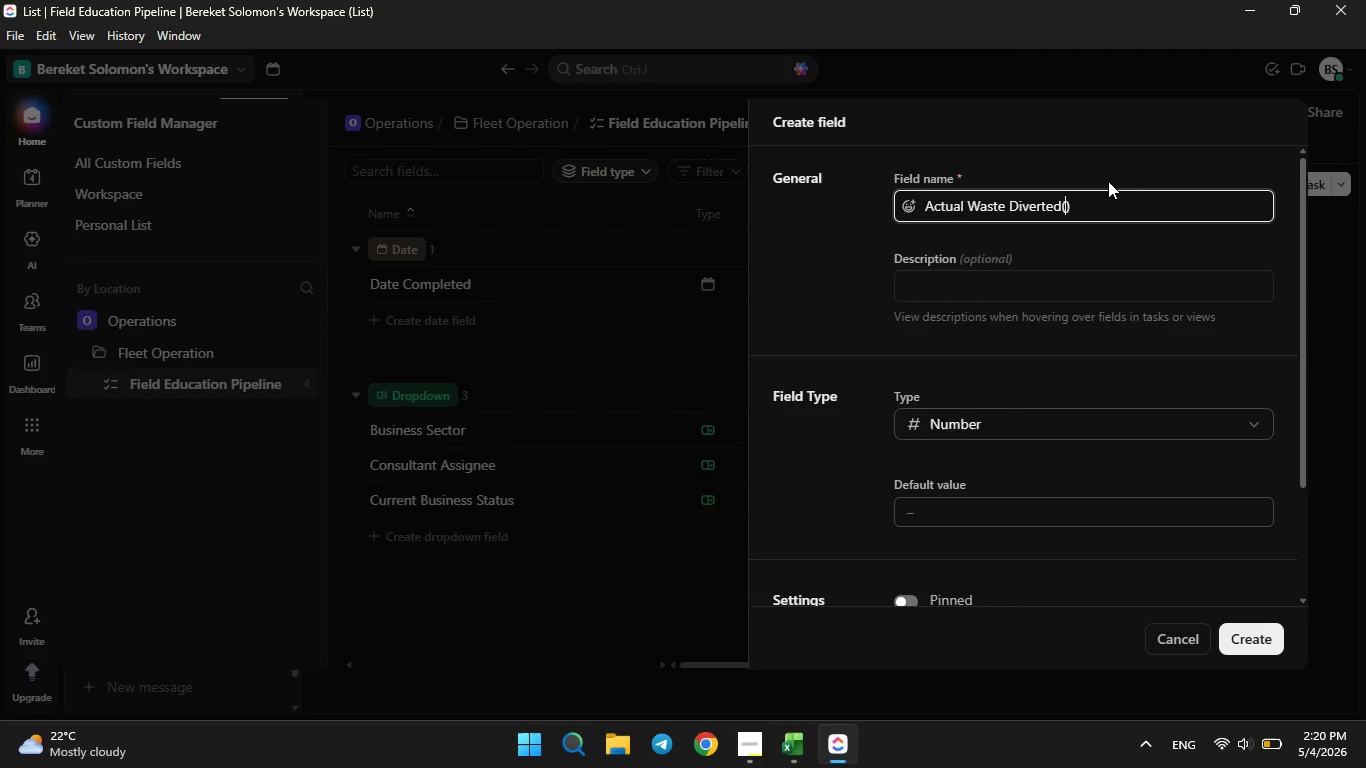 
key(K)
 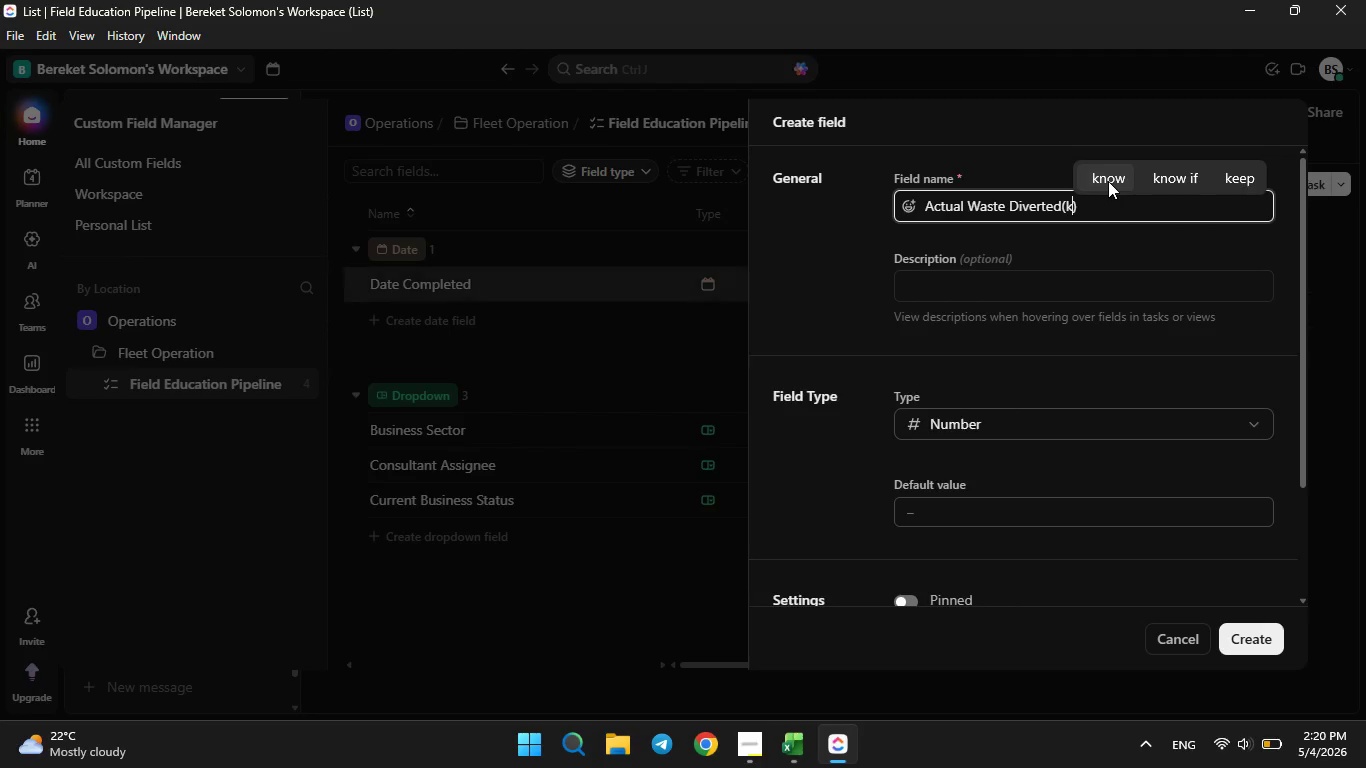 
key(Backspace)
 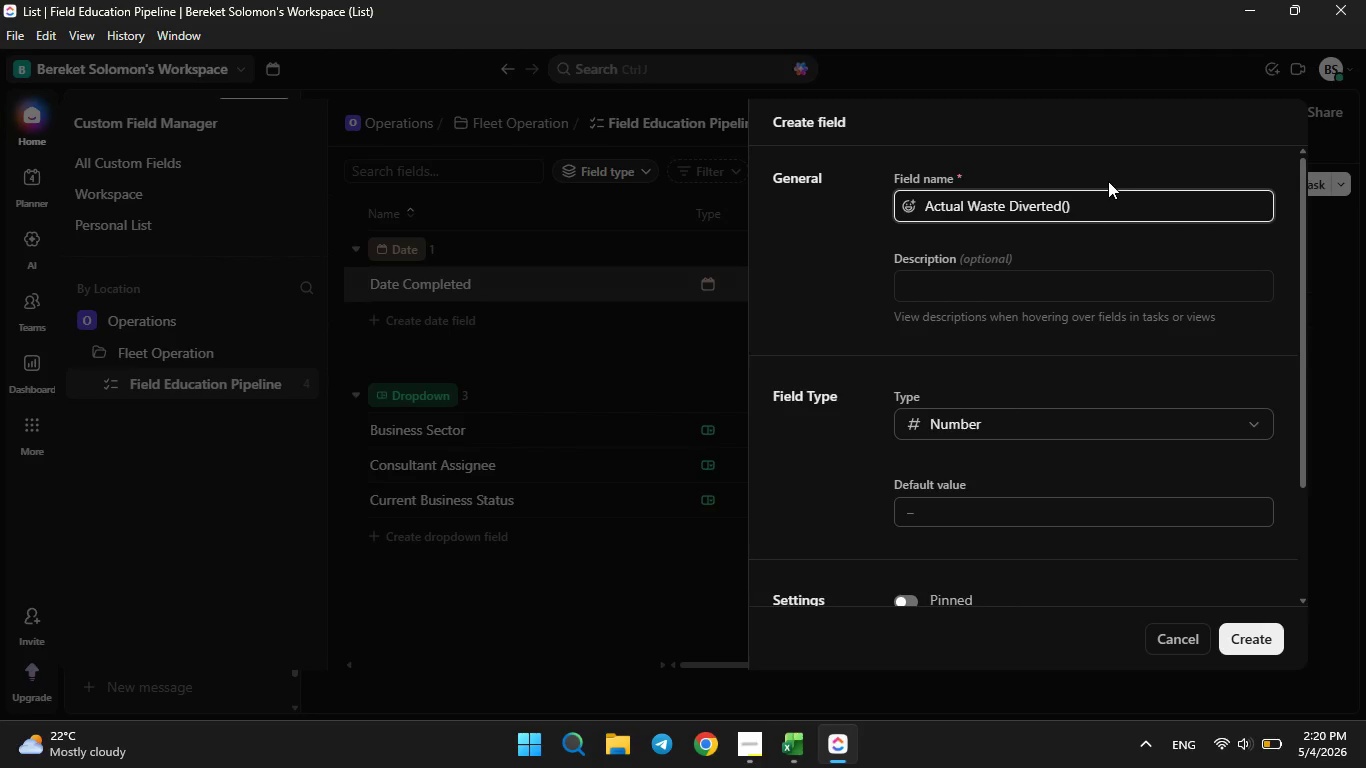 
key(CapsLock)
 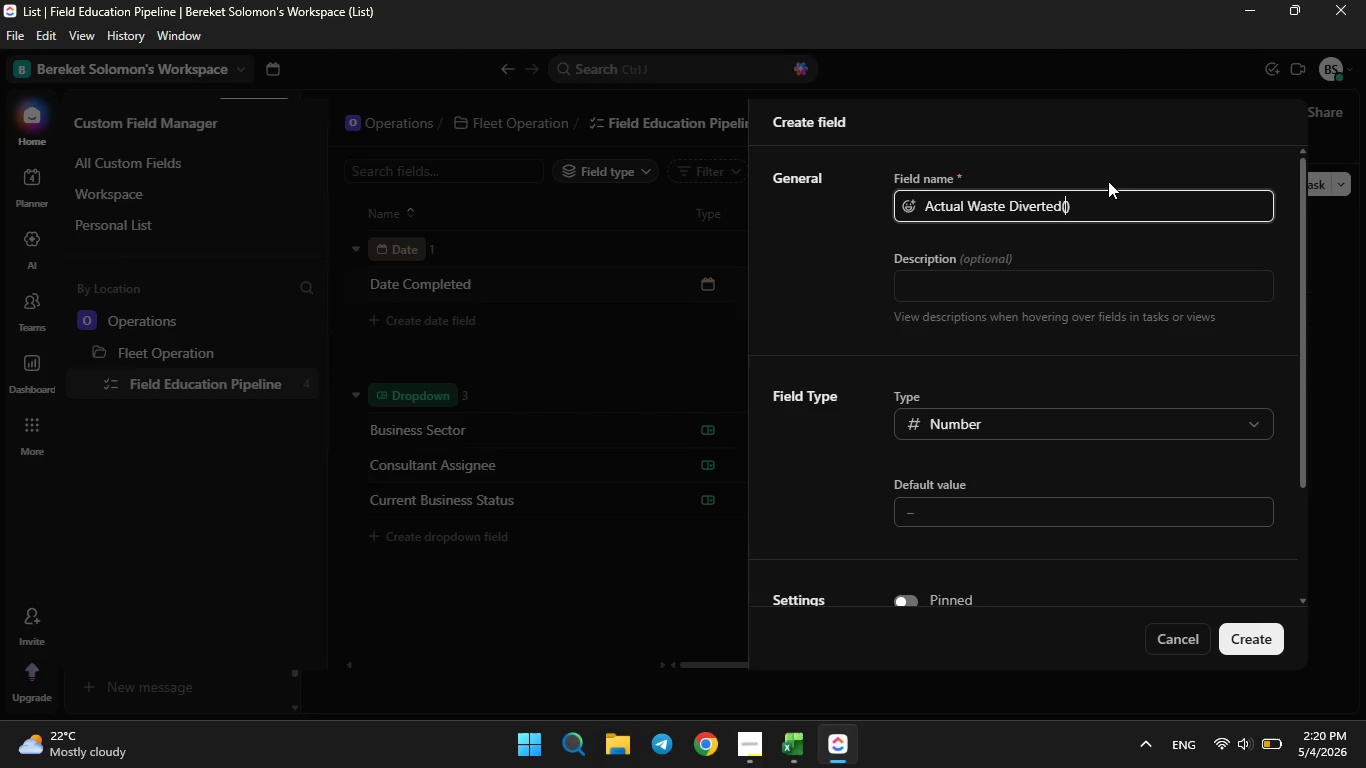 
key(K)
 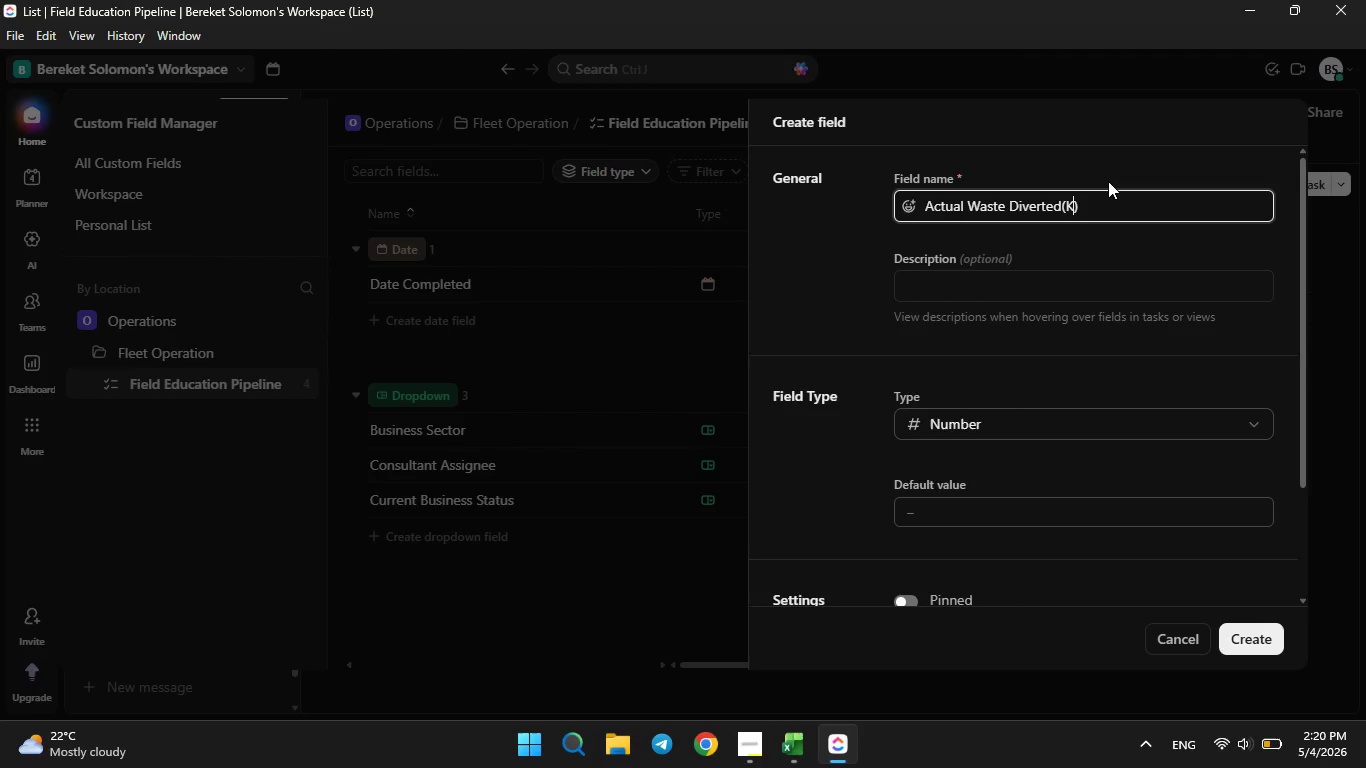 
key(CapsLock)
 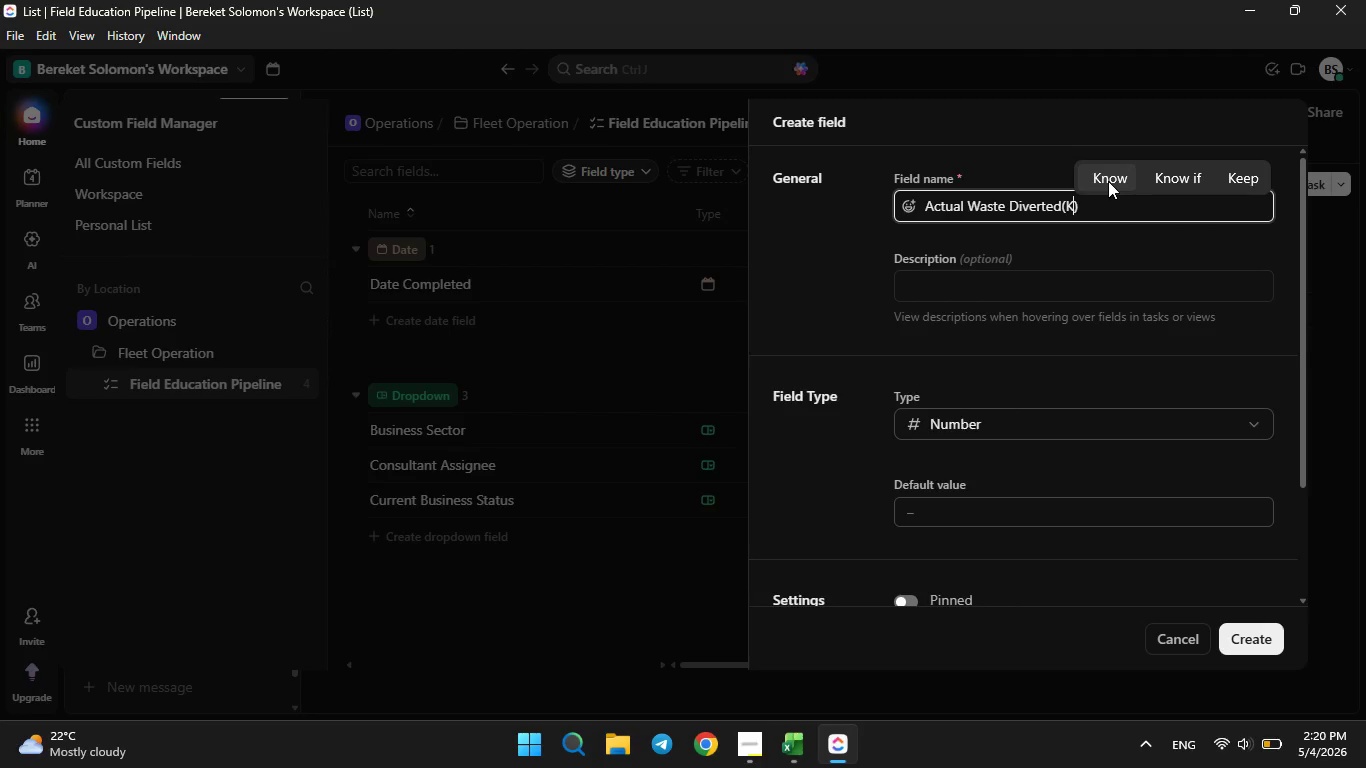 
key(G)
 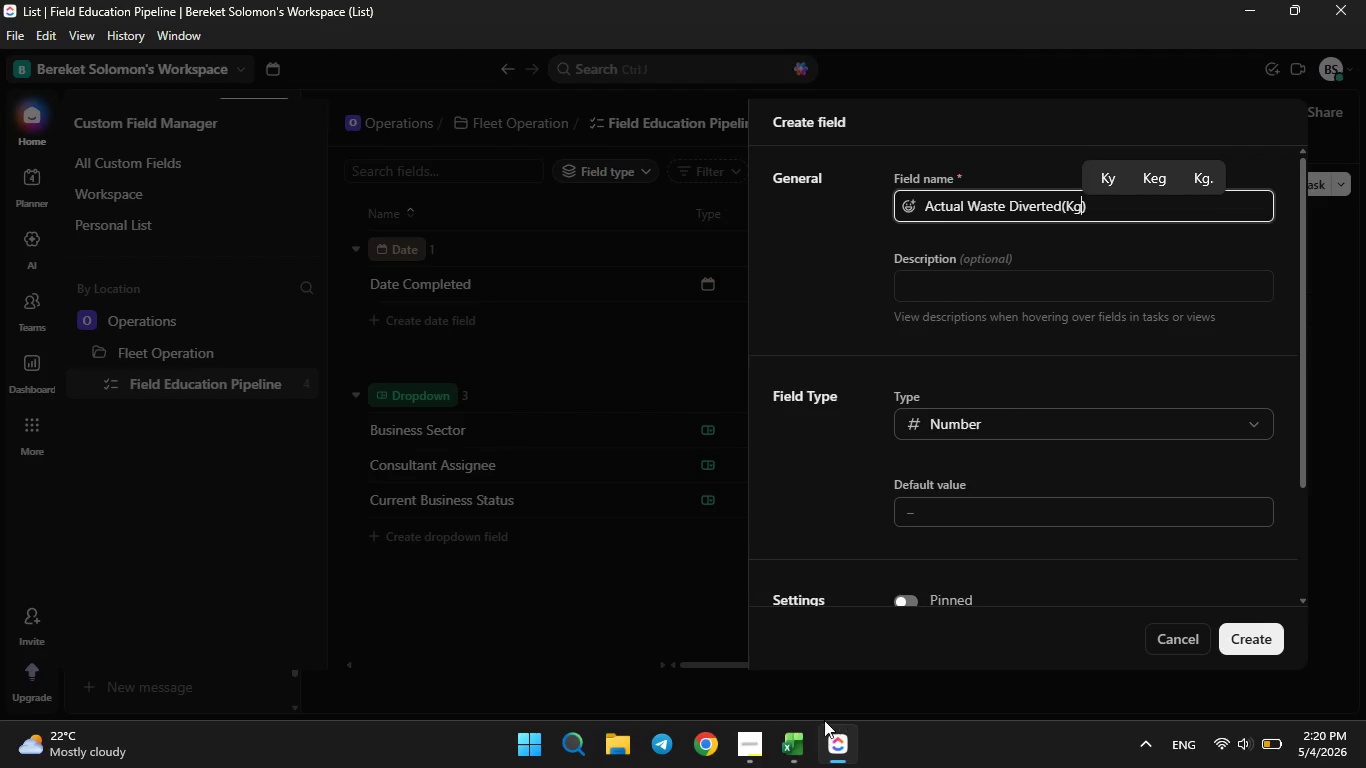 
left_click([800, 746])
 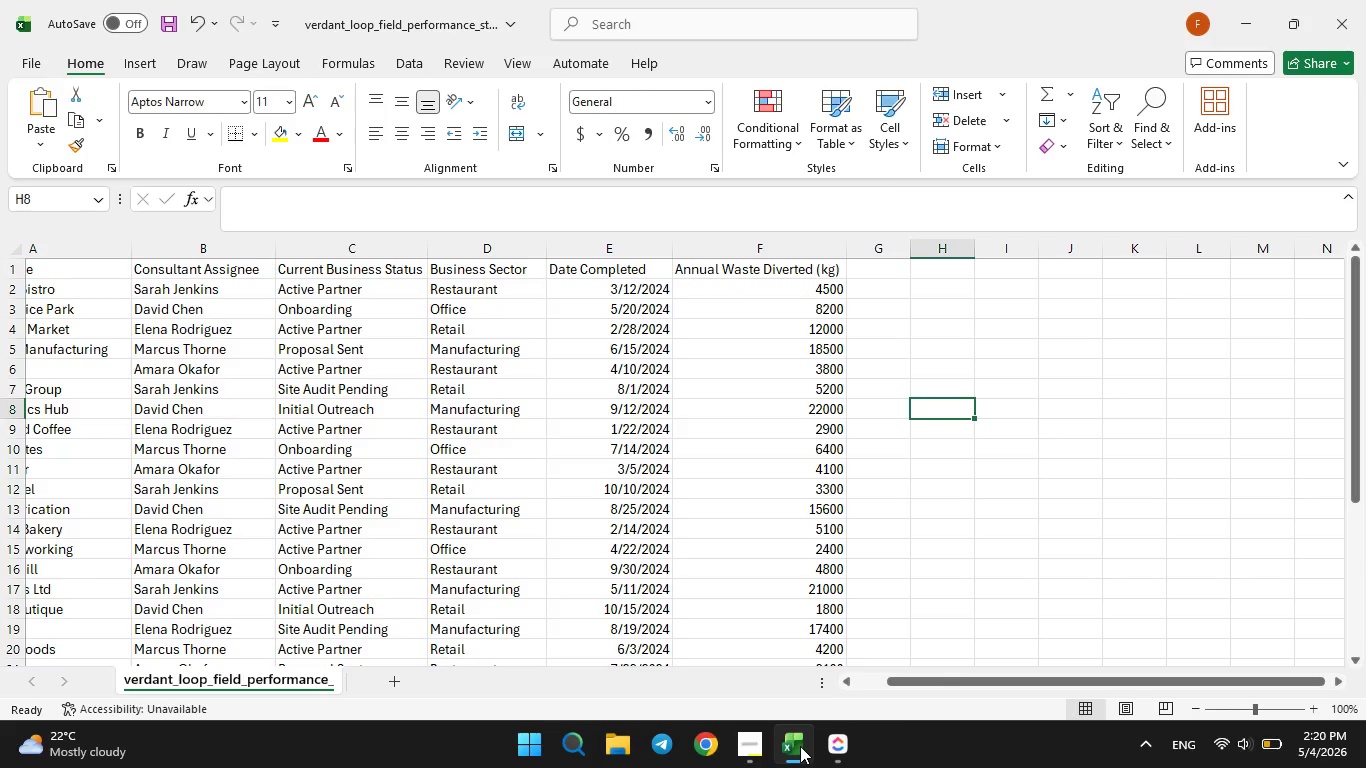 
left_click([800, 746])
 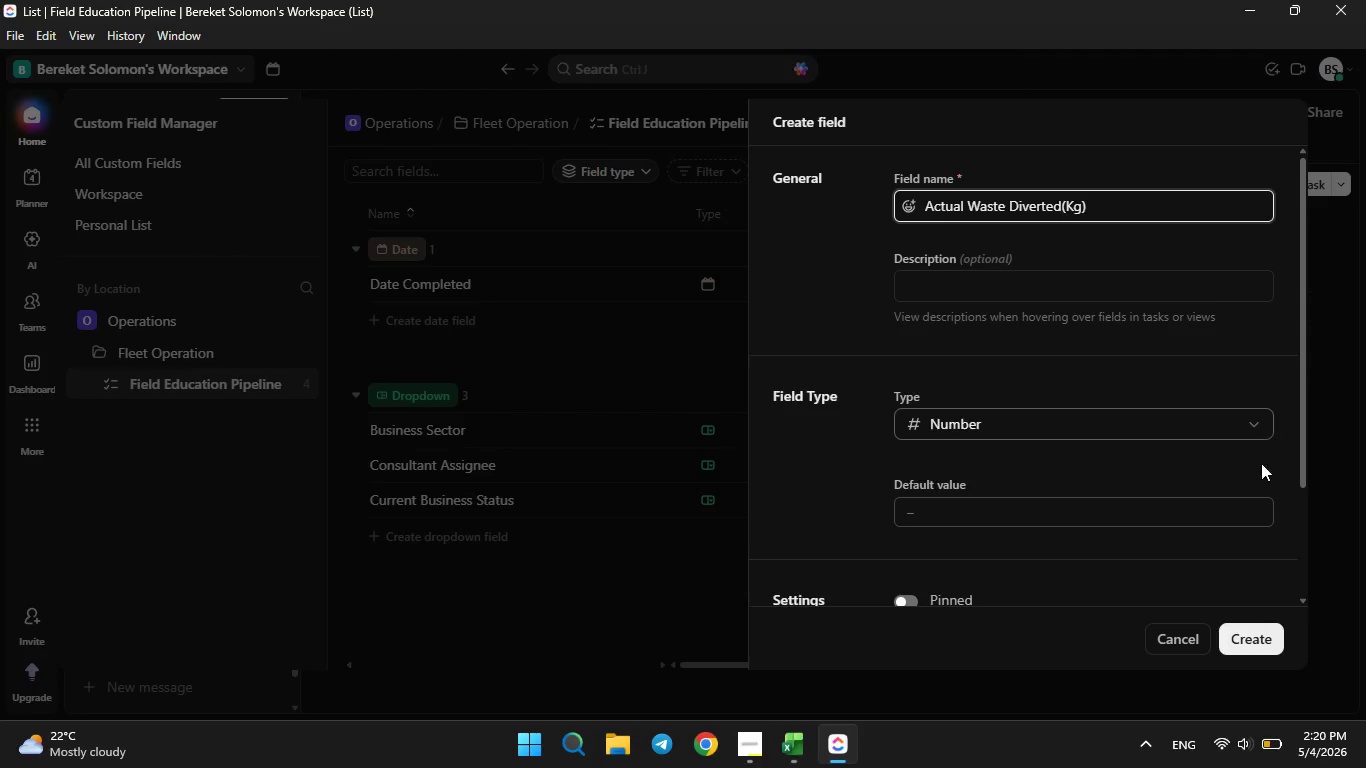 
left_click([1234, 632])
 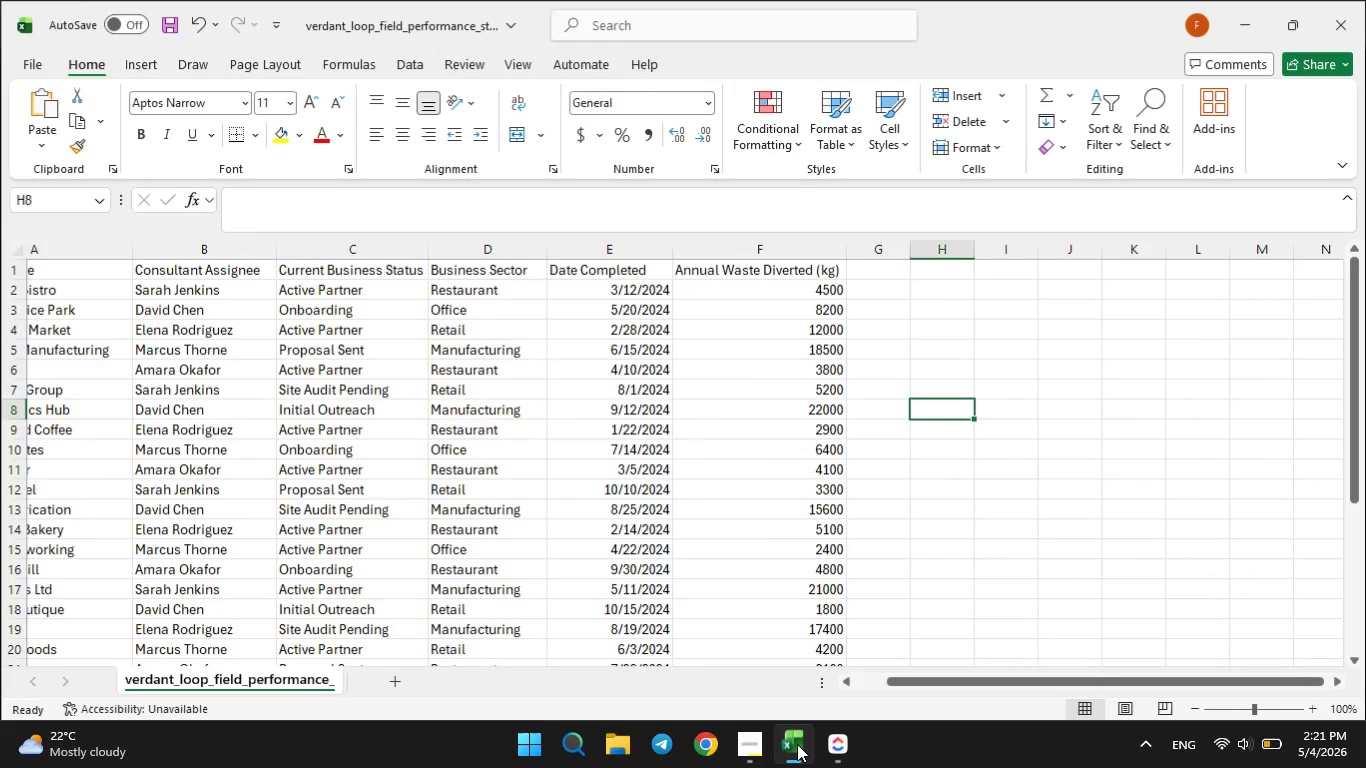 
wait(9.08)
 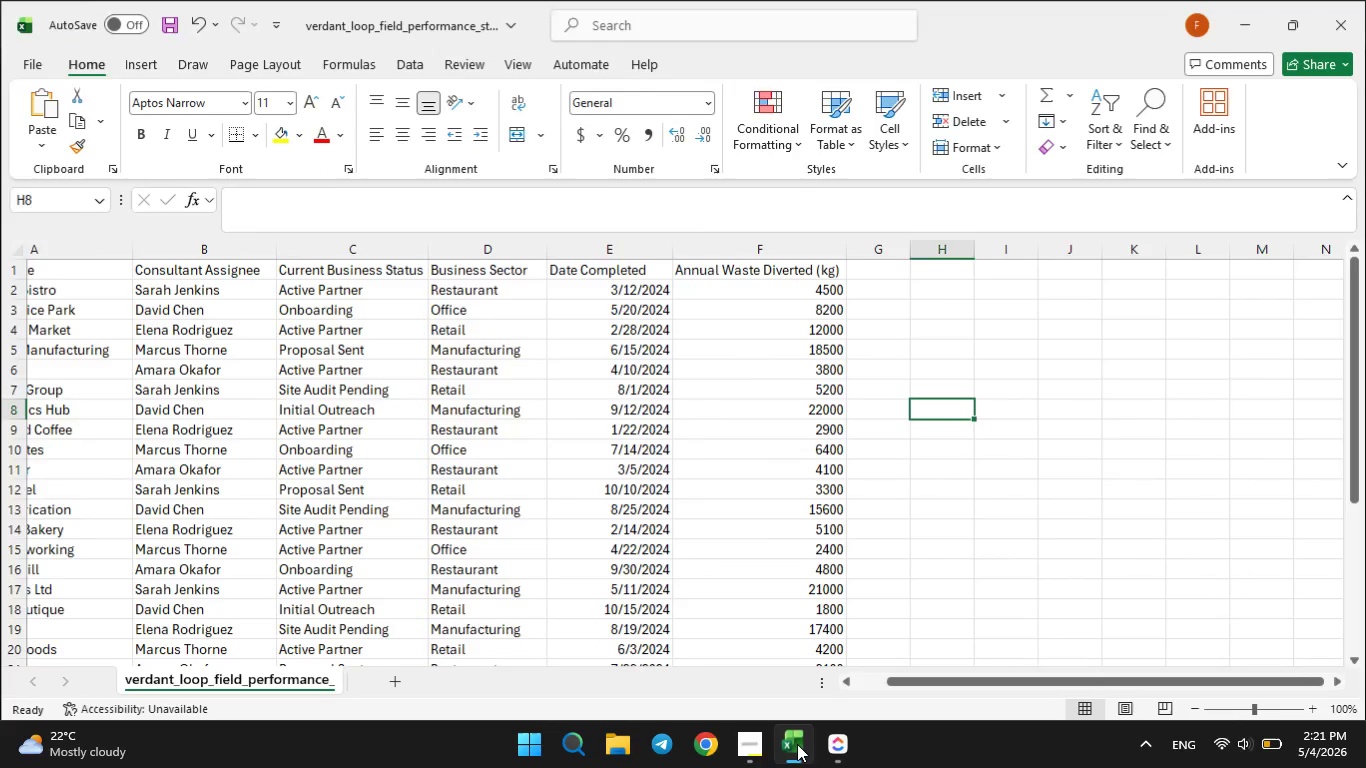 
left_click_drag(start_coordinate=[1030, 681], to_coordinate=[904, 687])
 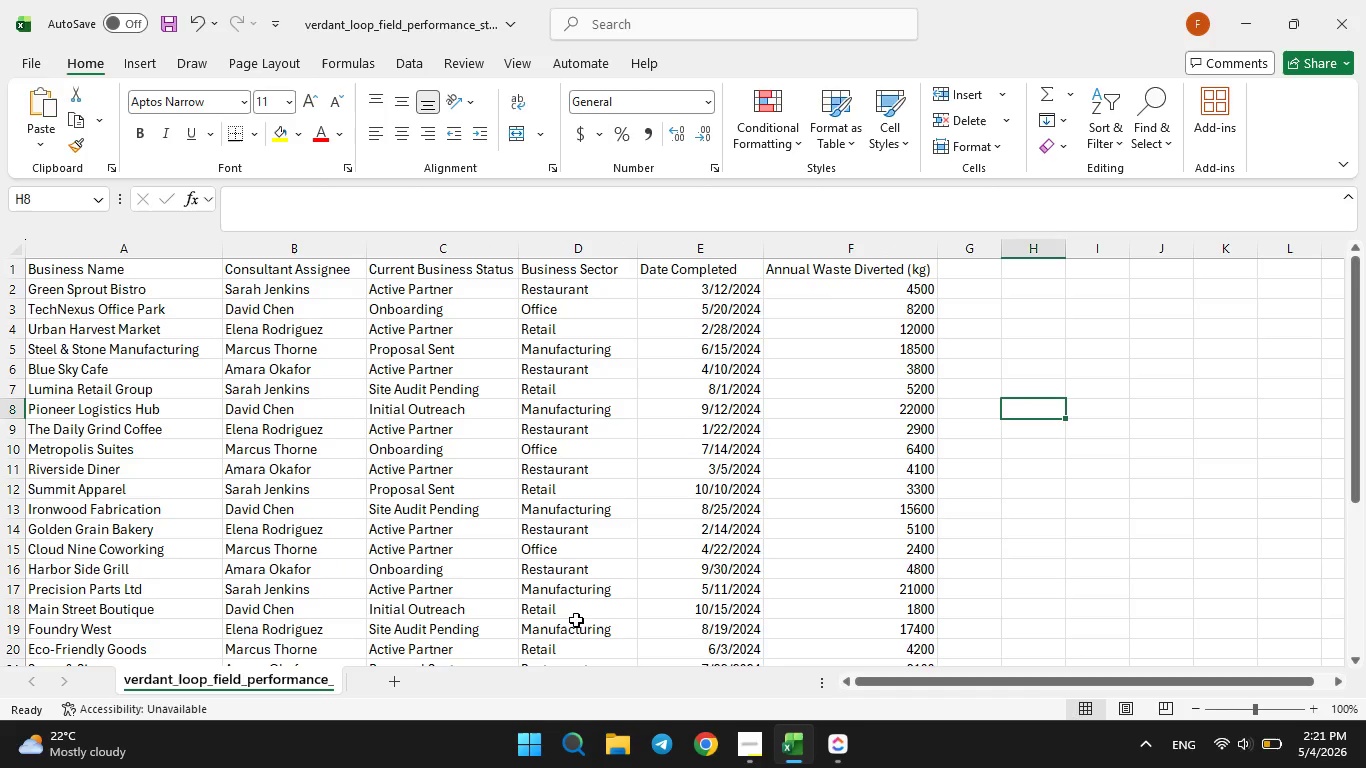 
left_click([835, 767])
 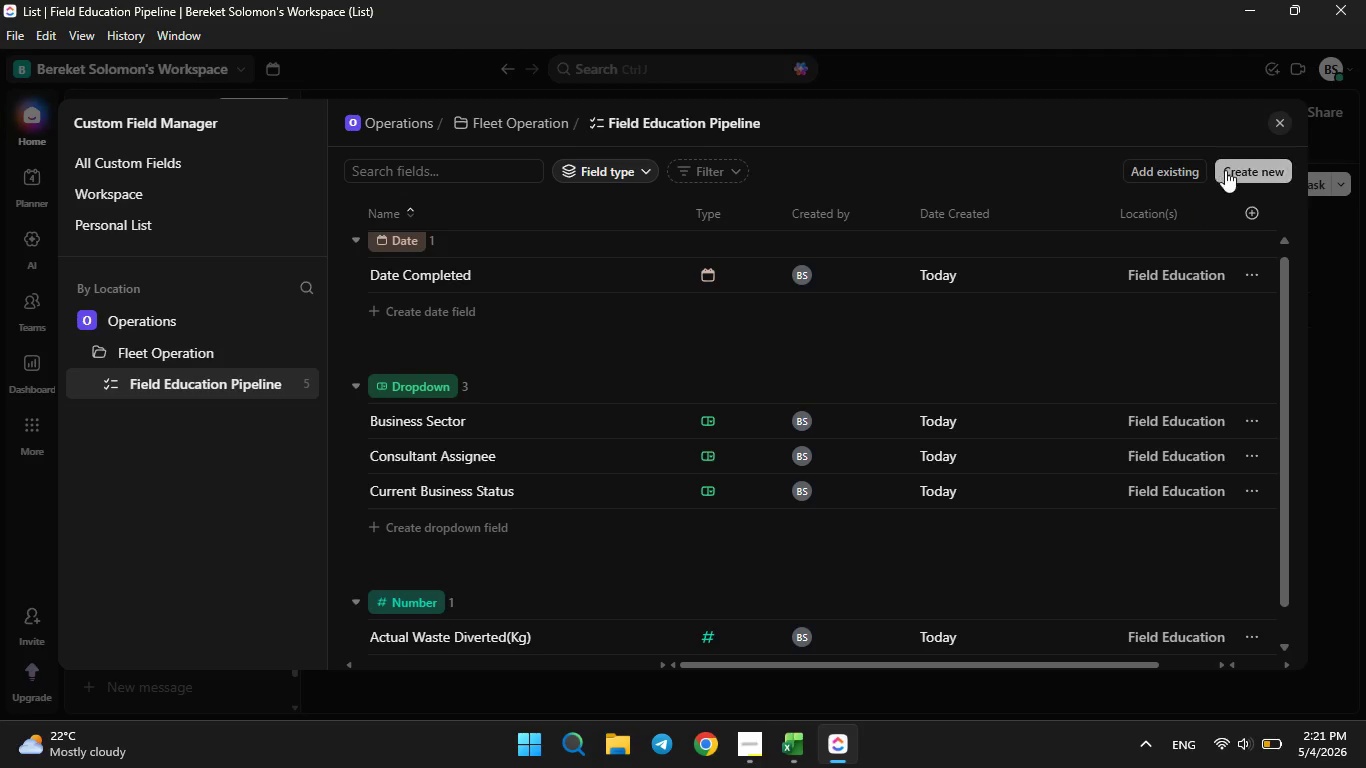 
left_click([1228, 175])
 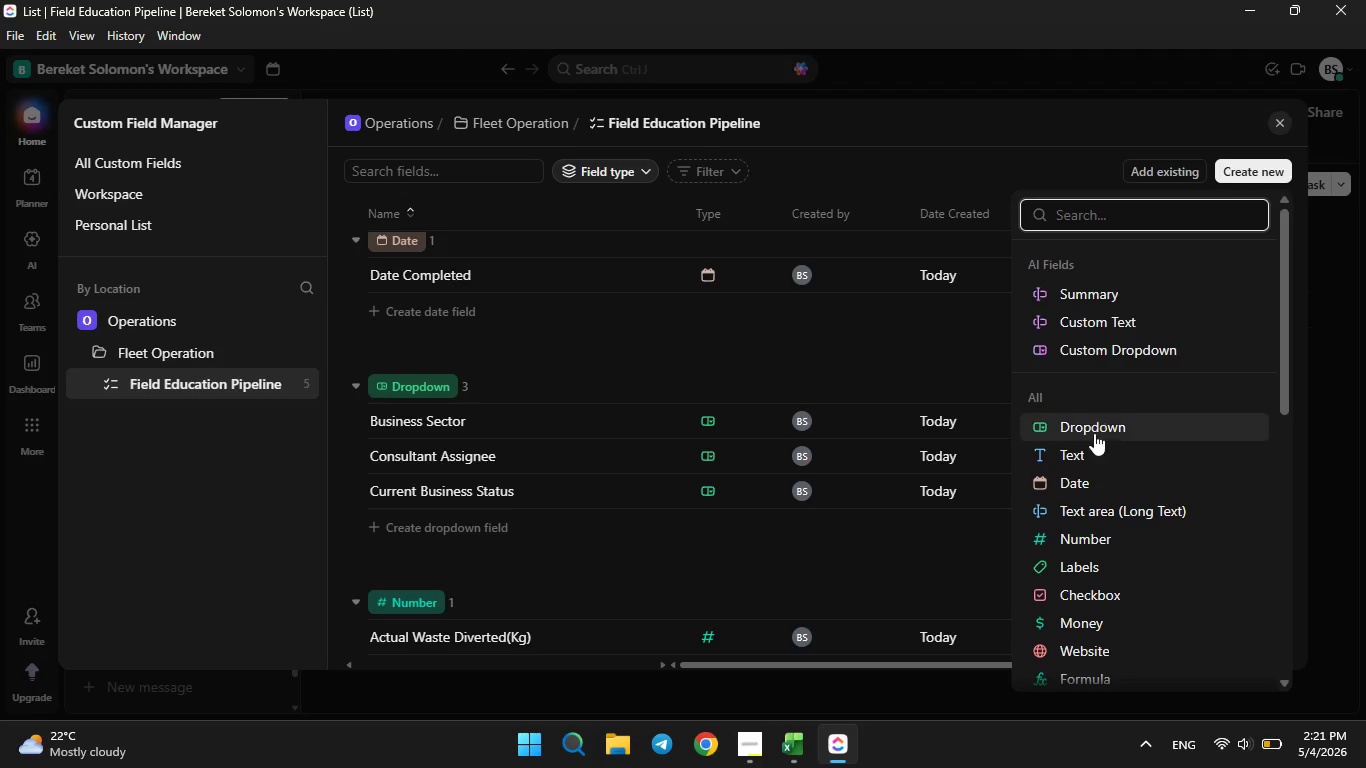 
left_click([1093, 446])
 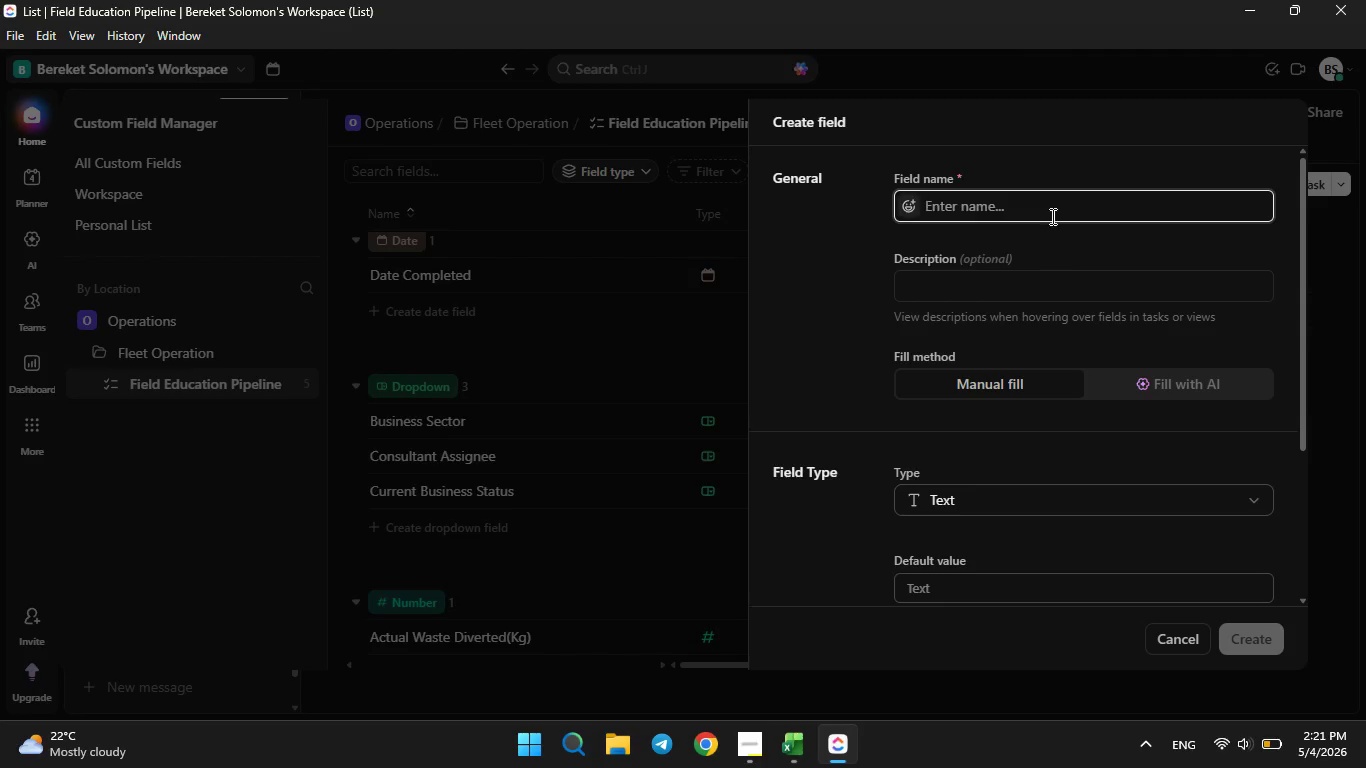 
left_click([1051, 208])
 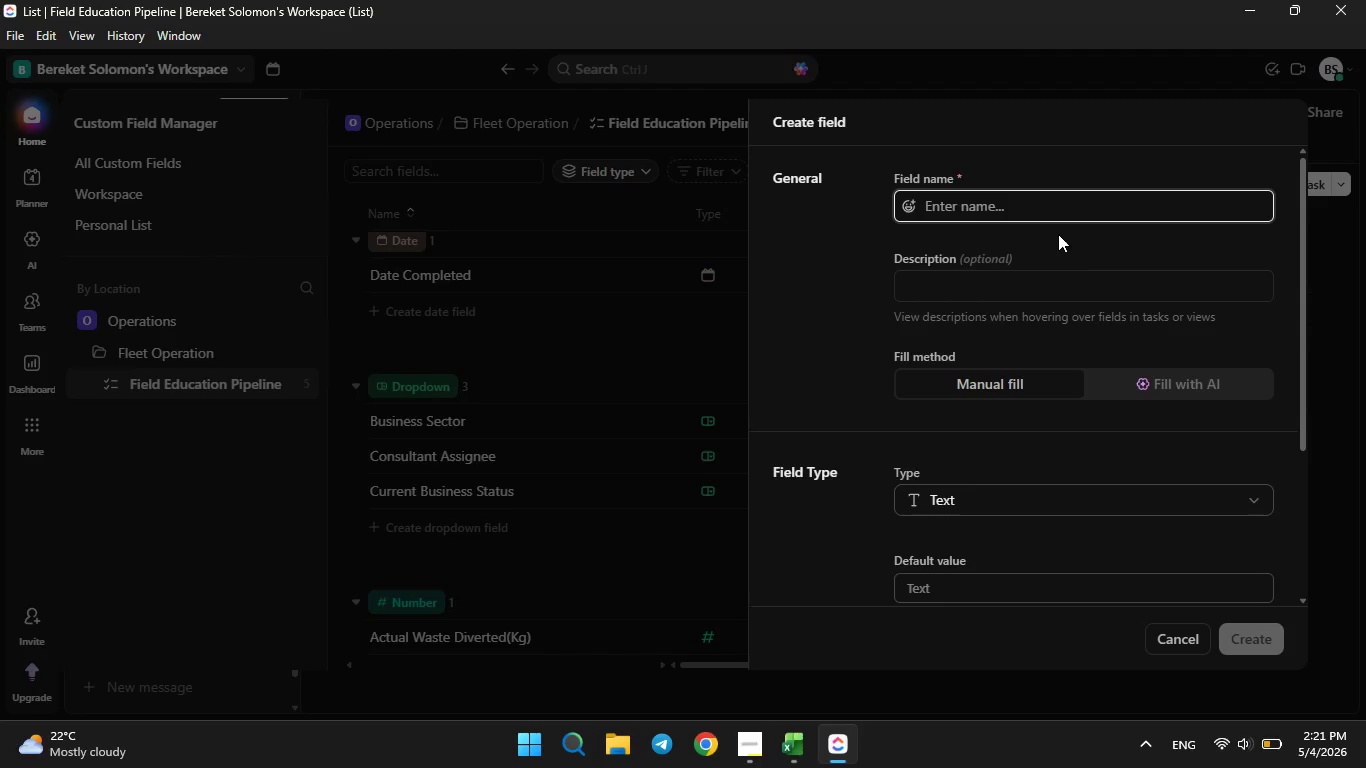 
type(Business Nam )
key(Backspace)
type(e)
 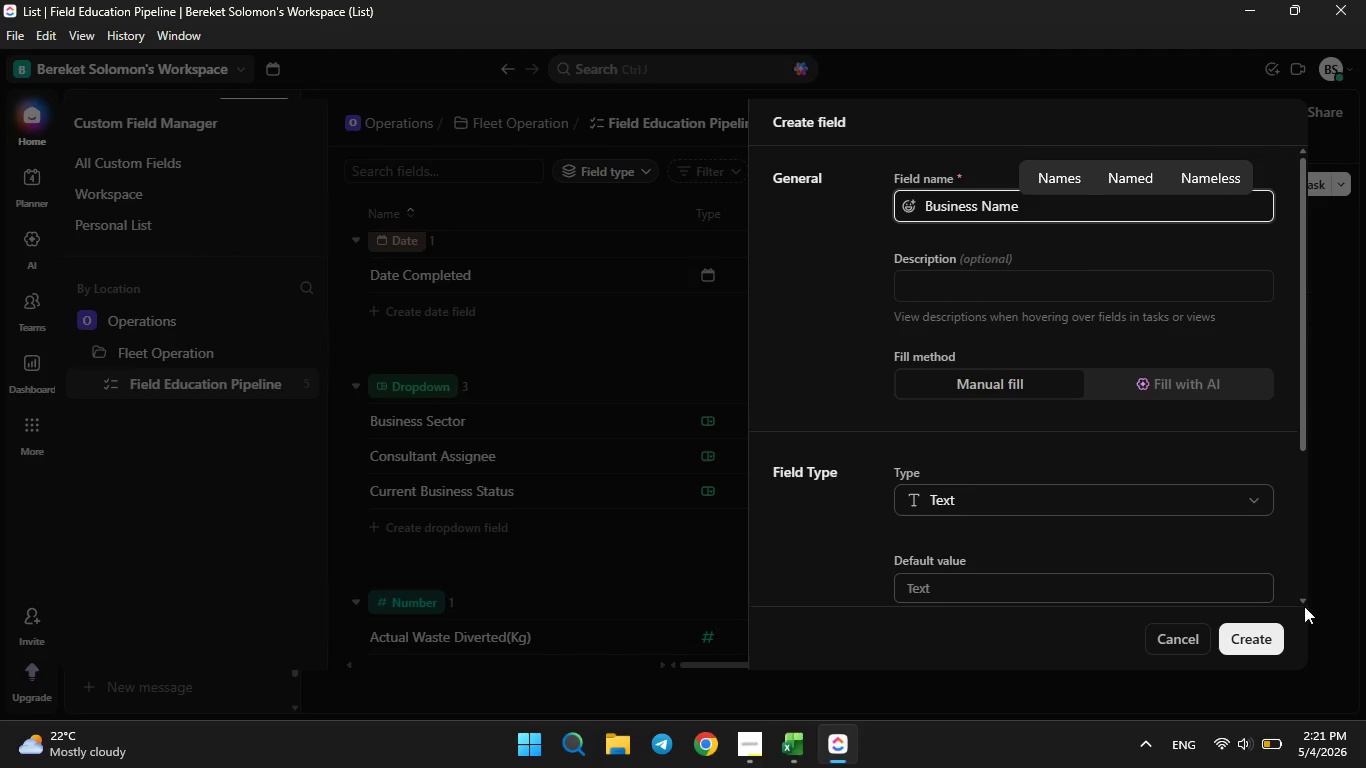 
double_click([1262, 636])
 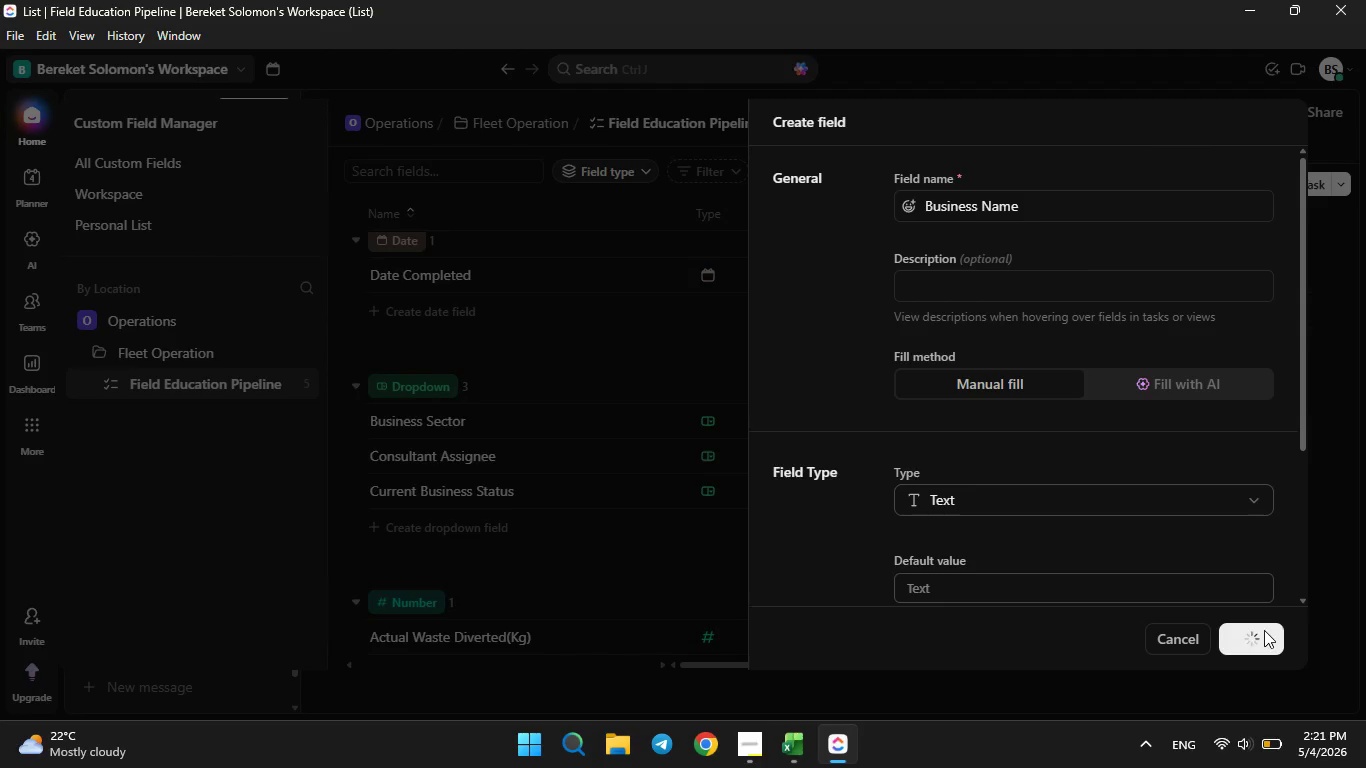 
left_click([1262, 636])
 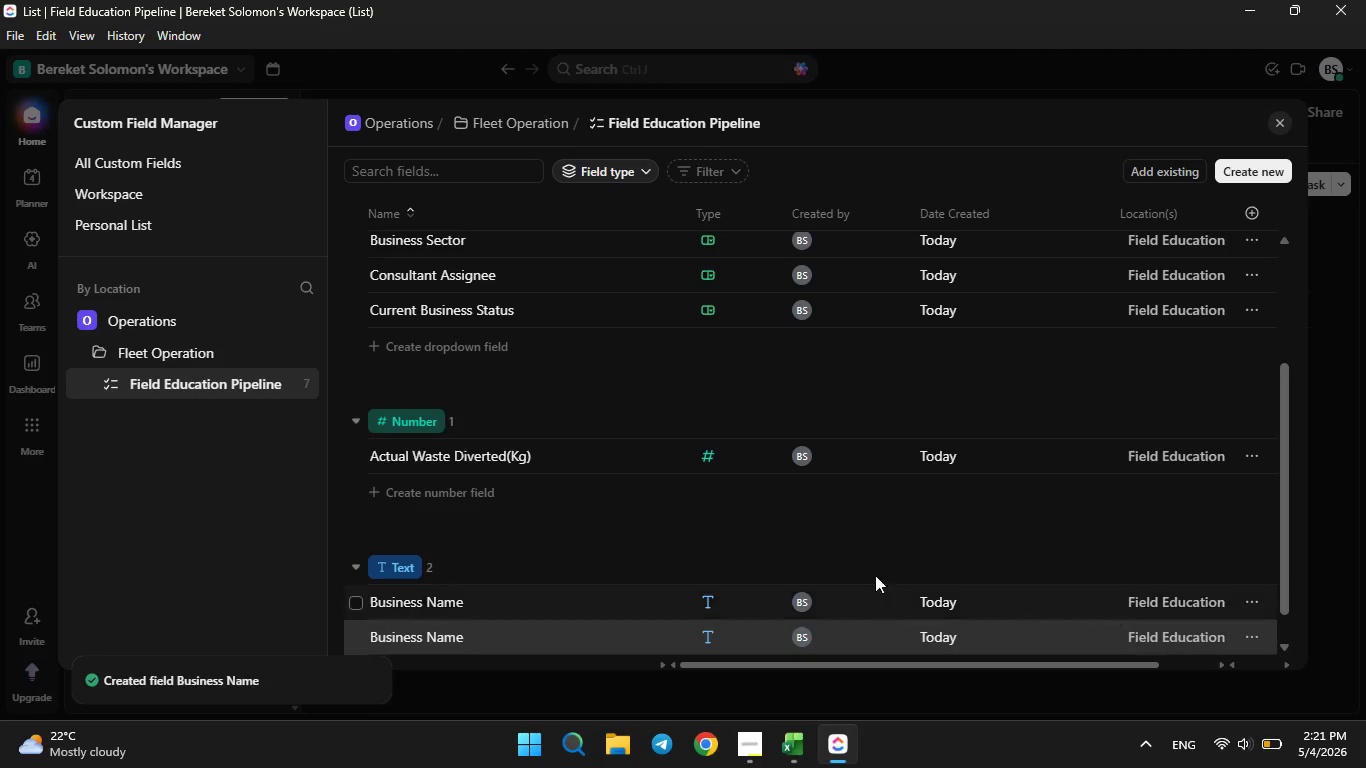 
scroll: coordinate [642, 542], scroll_direction: down, amount: 2.0
 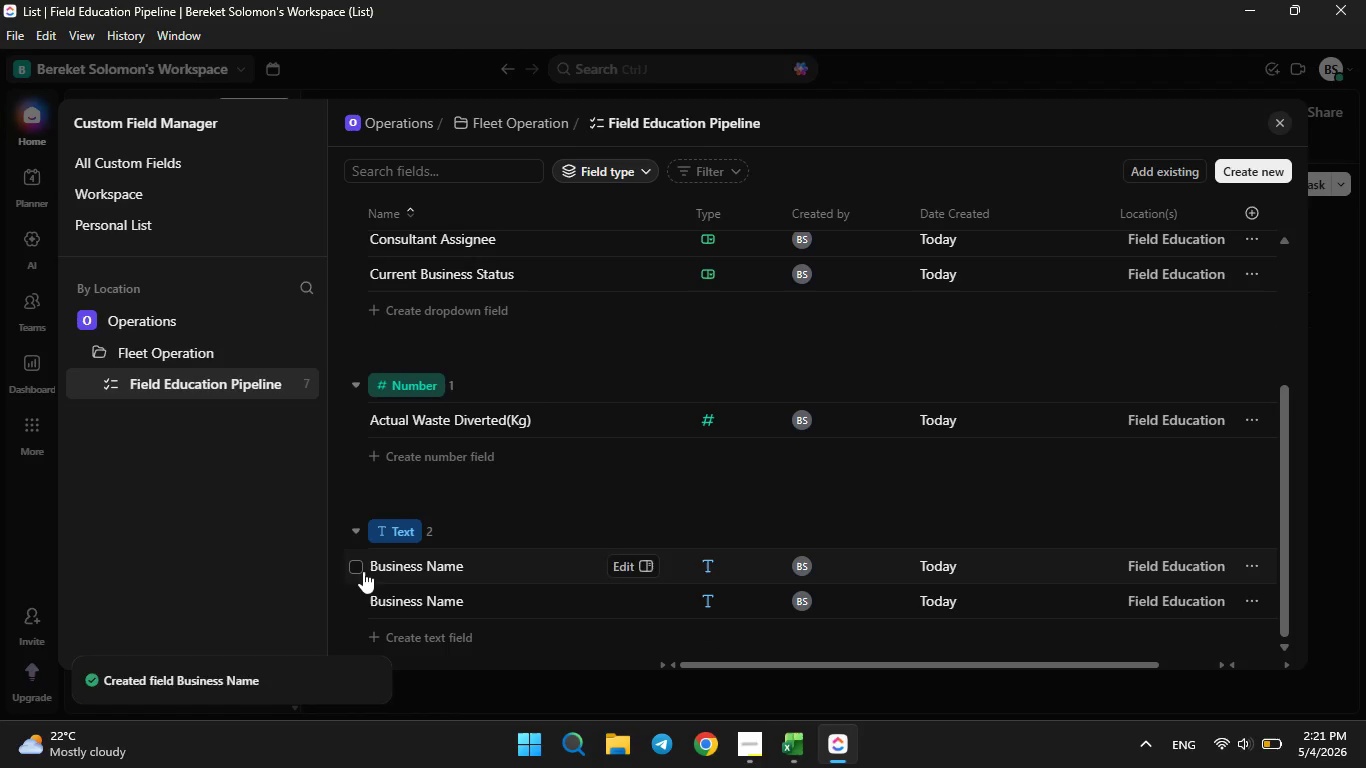 
left_click([360, 570])
 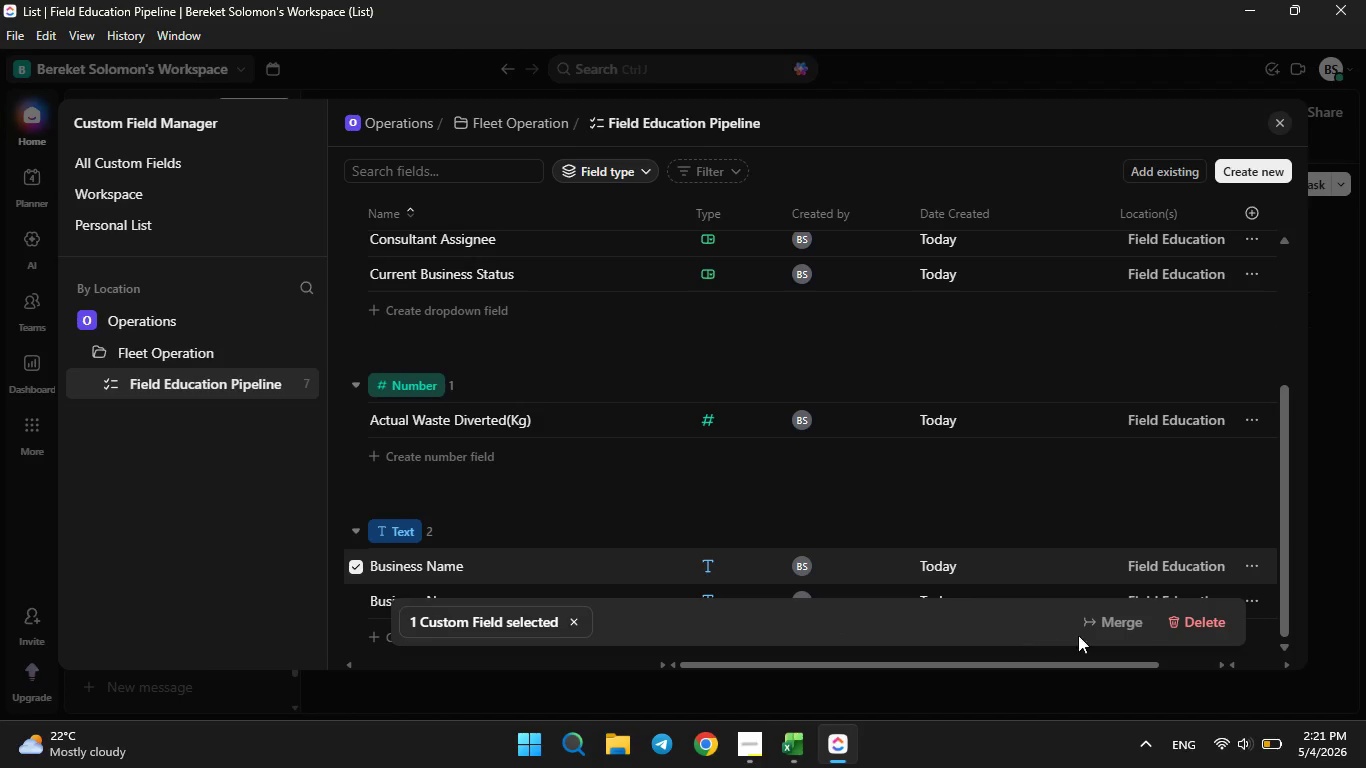 
left_click([1207, 631])
 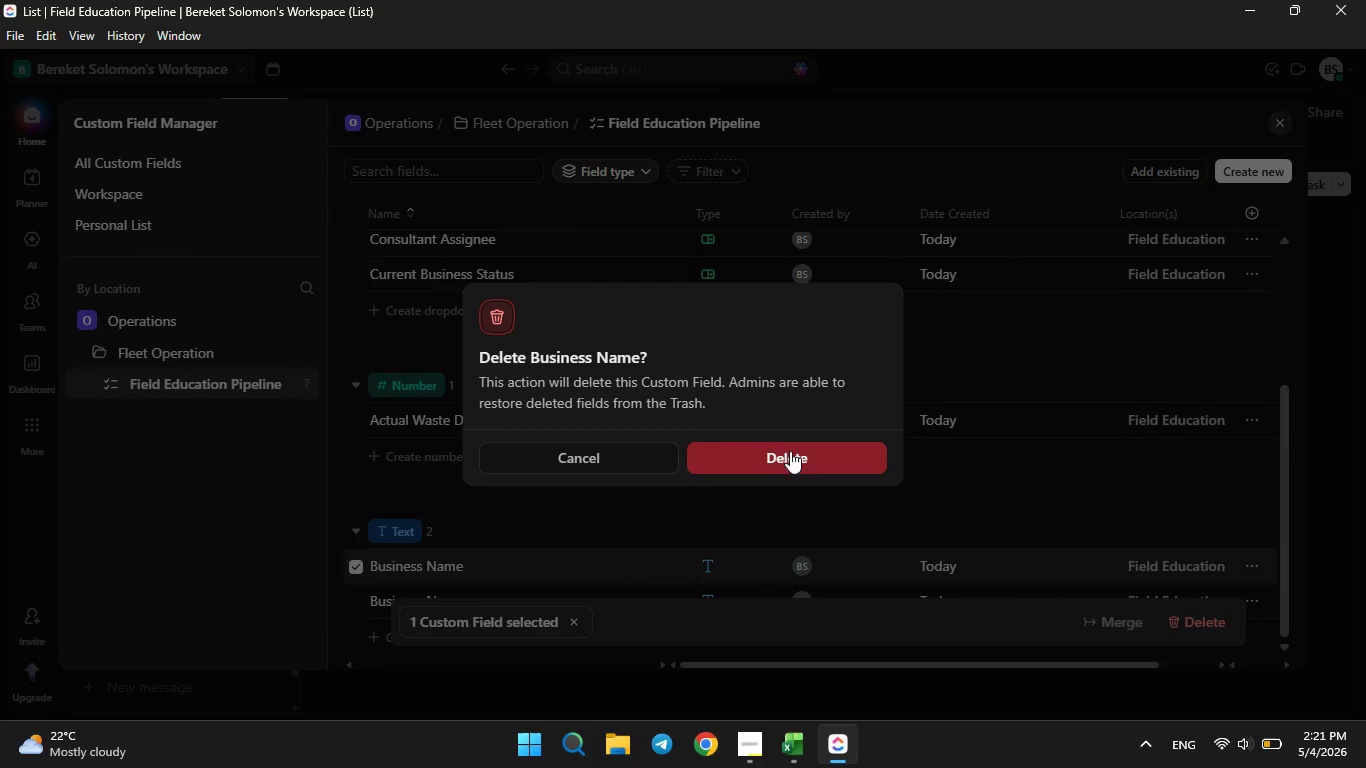 
left_click([783, 441])
 